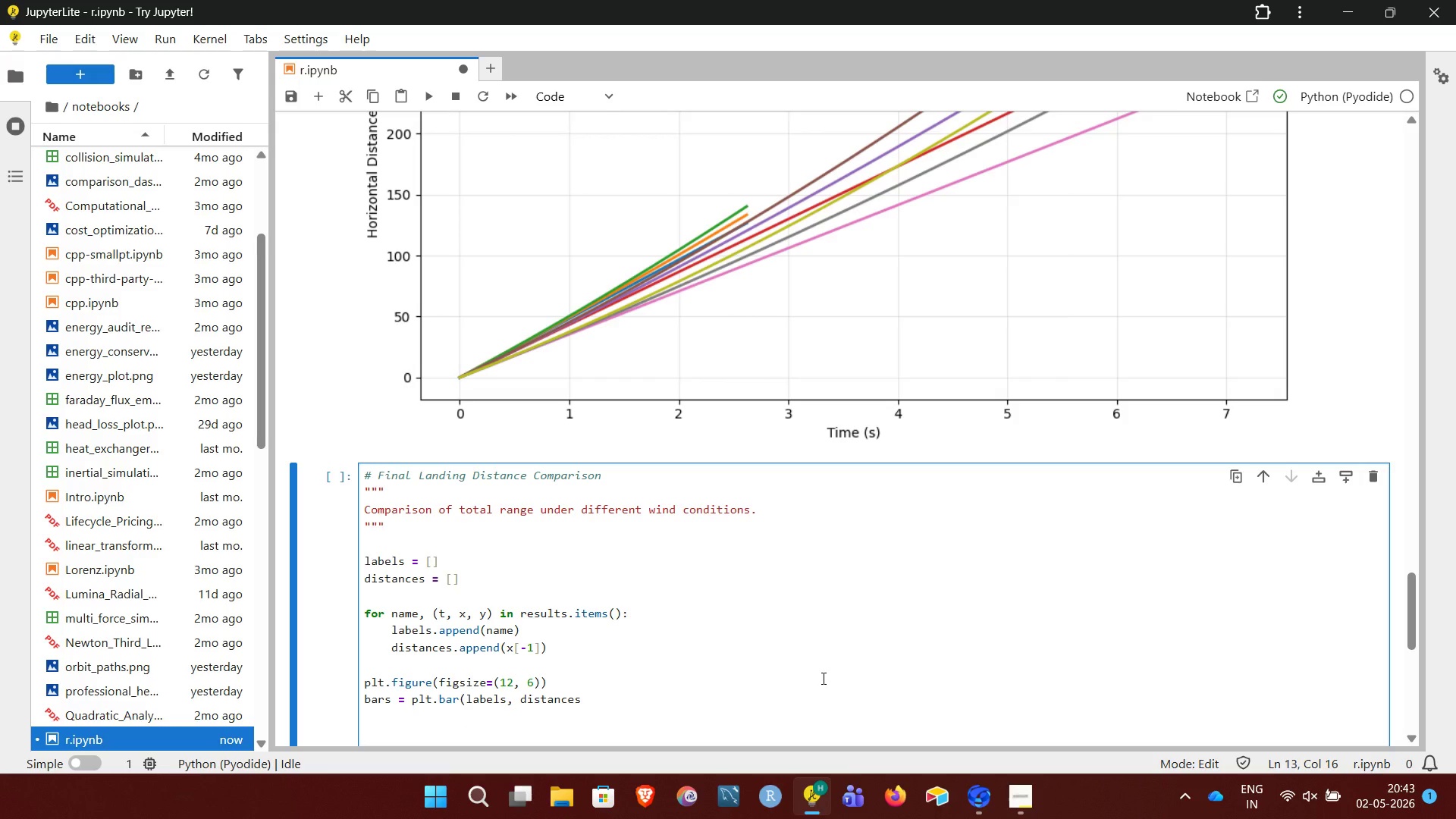 
key(ArrowDown)
 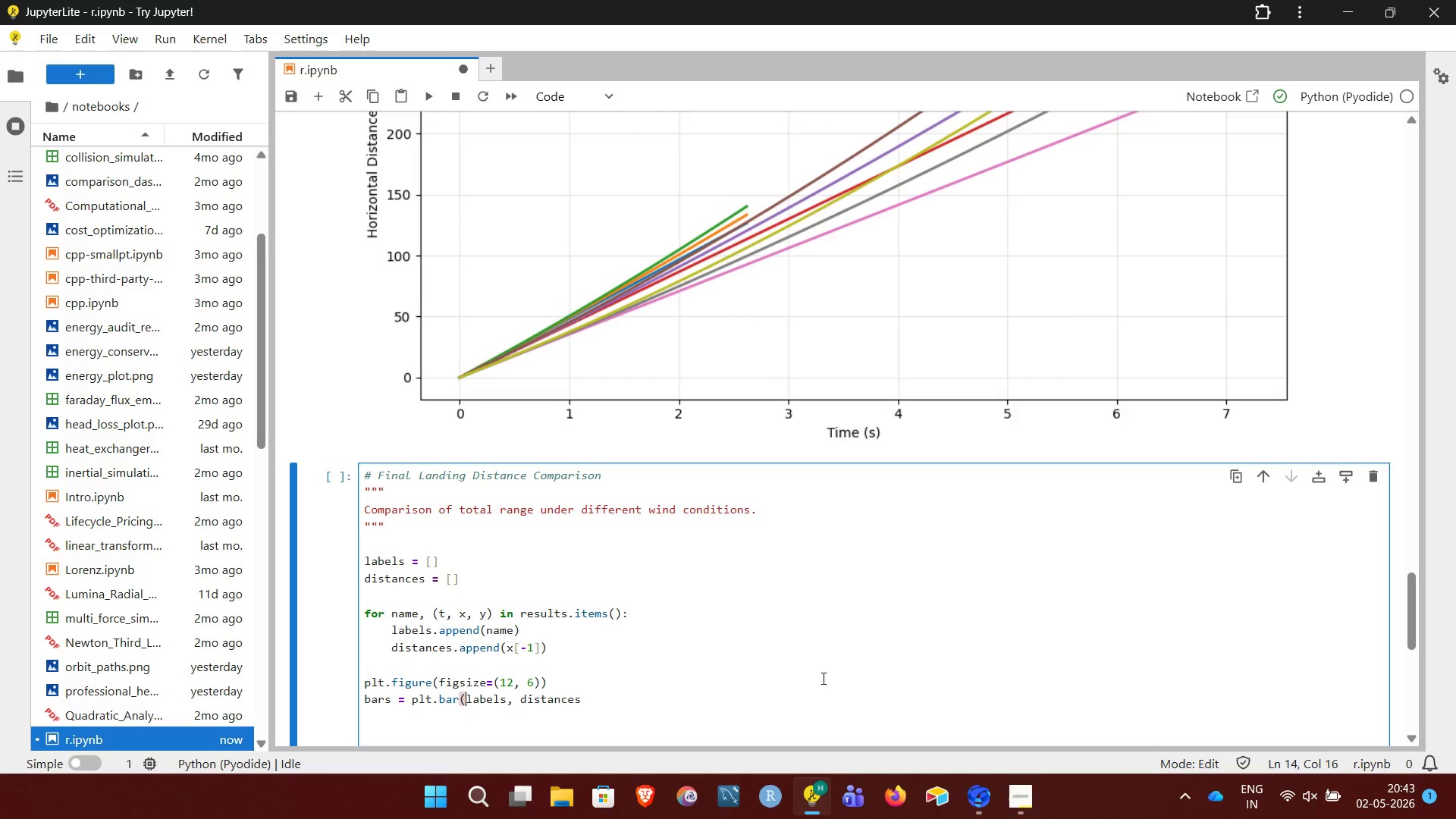 
hold_key(key=ArrowRight, duration=0.83)
 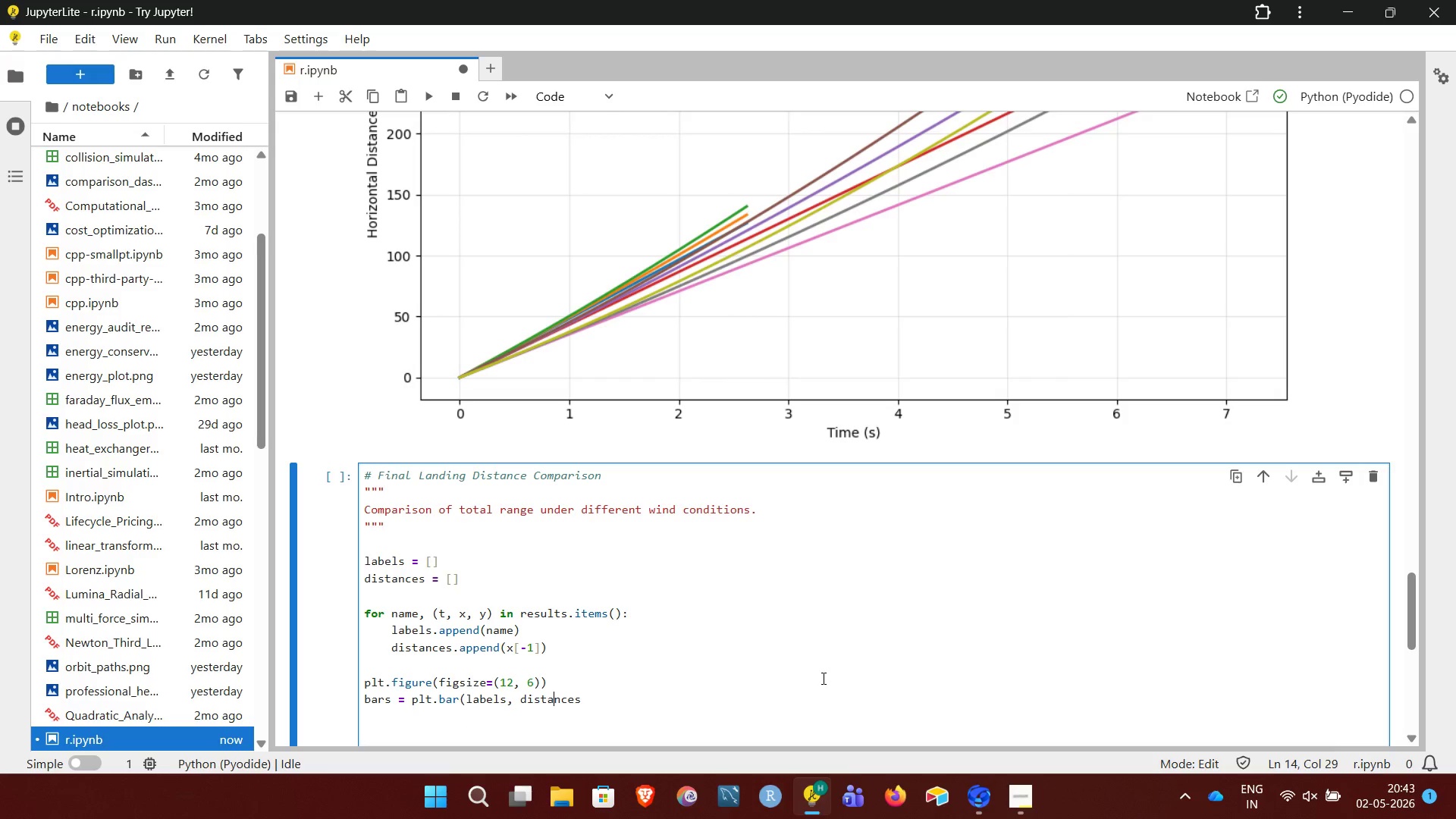 
key(ArrowRight)
 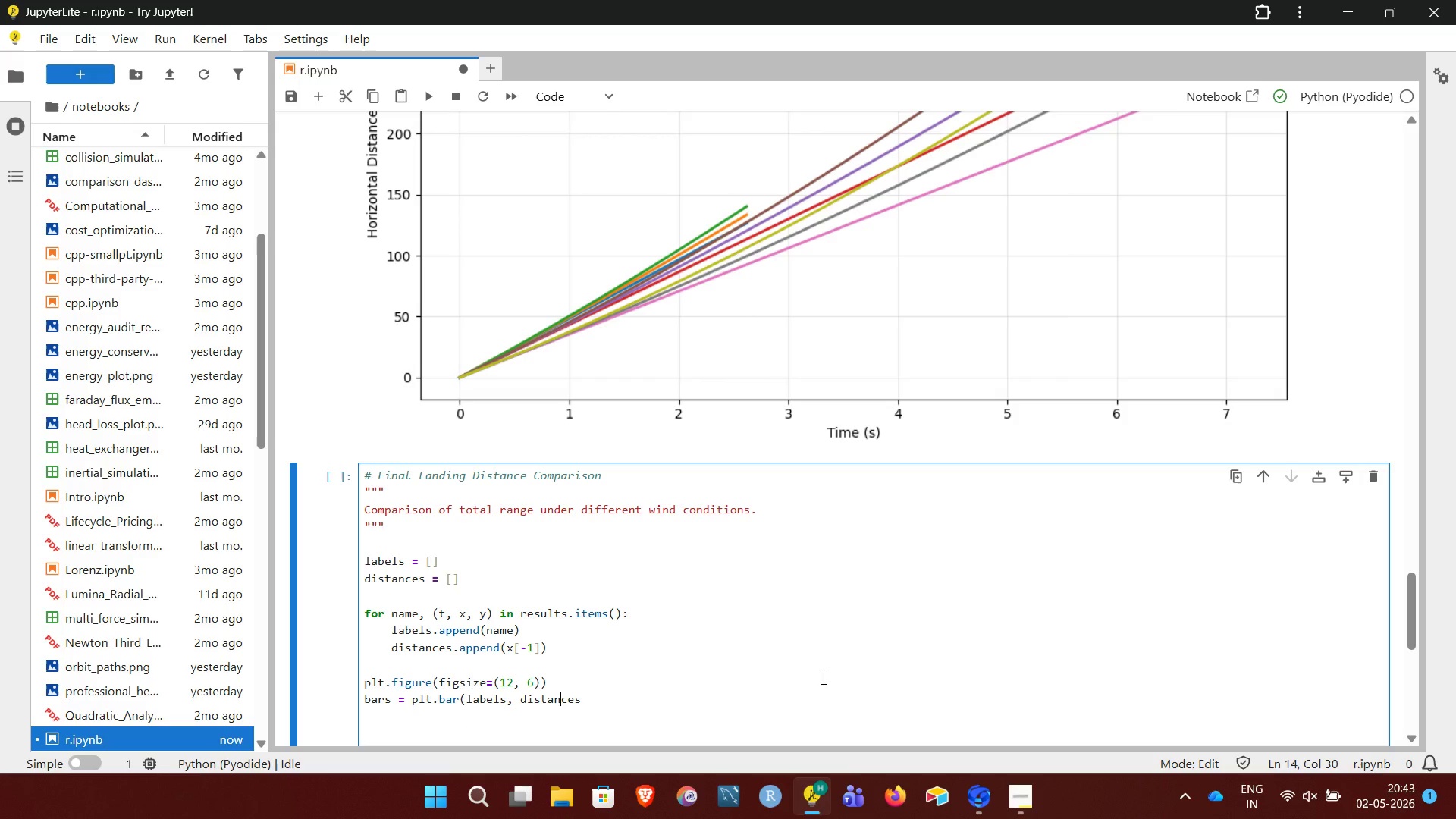 
key(ArrowRight)
 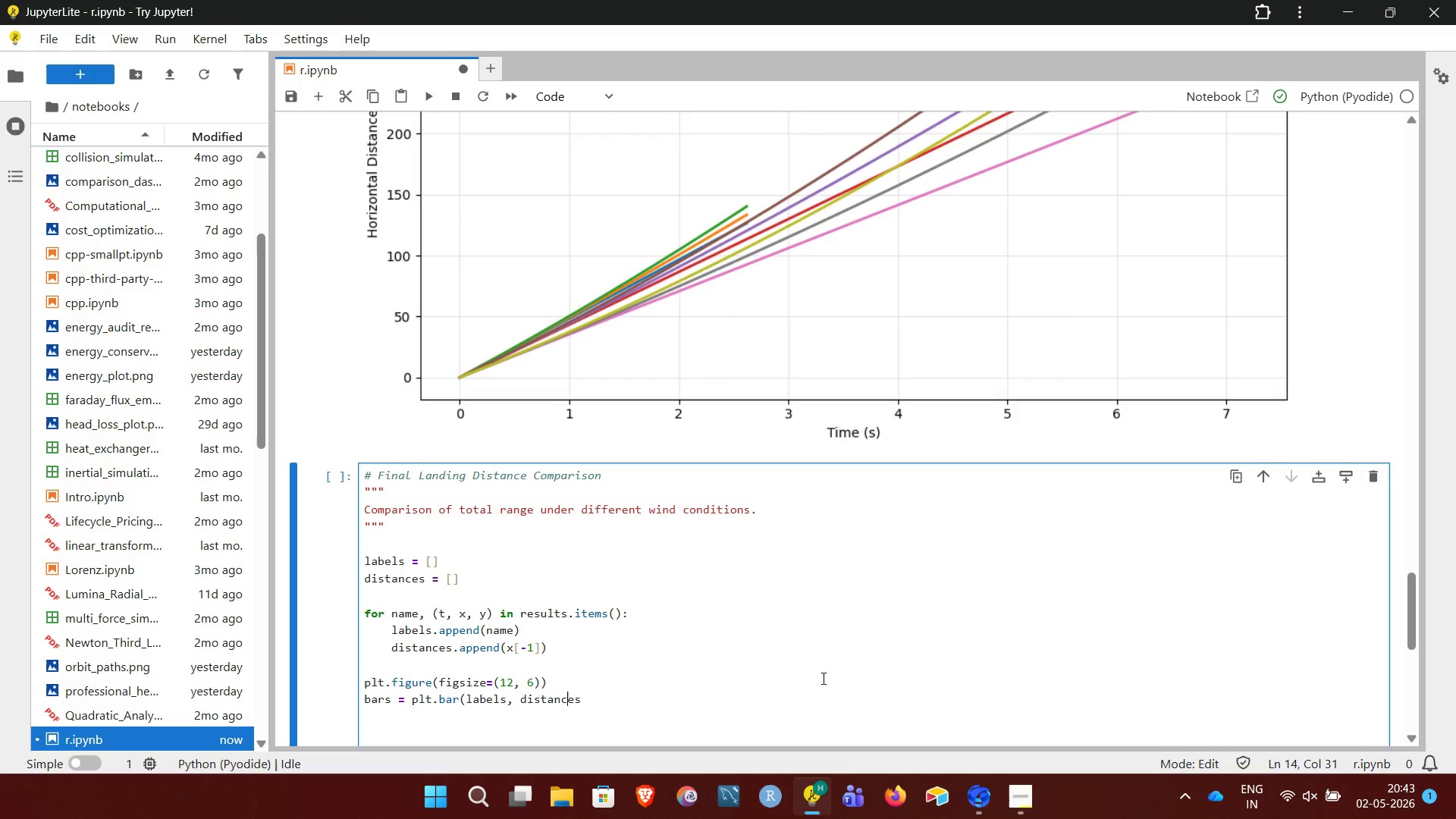 
key(ArrowRight)
 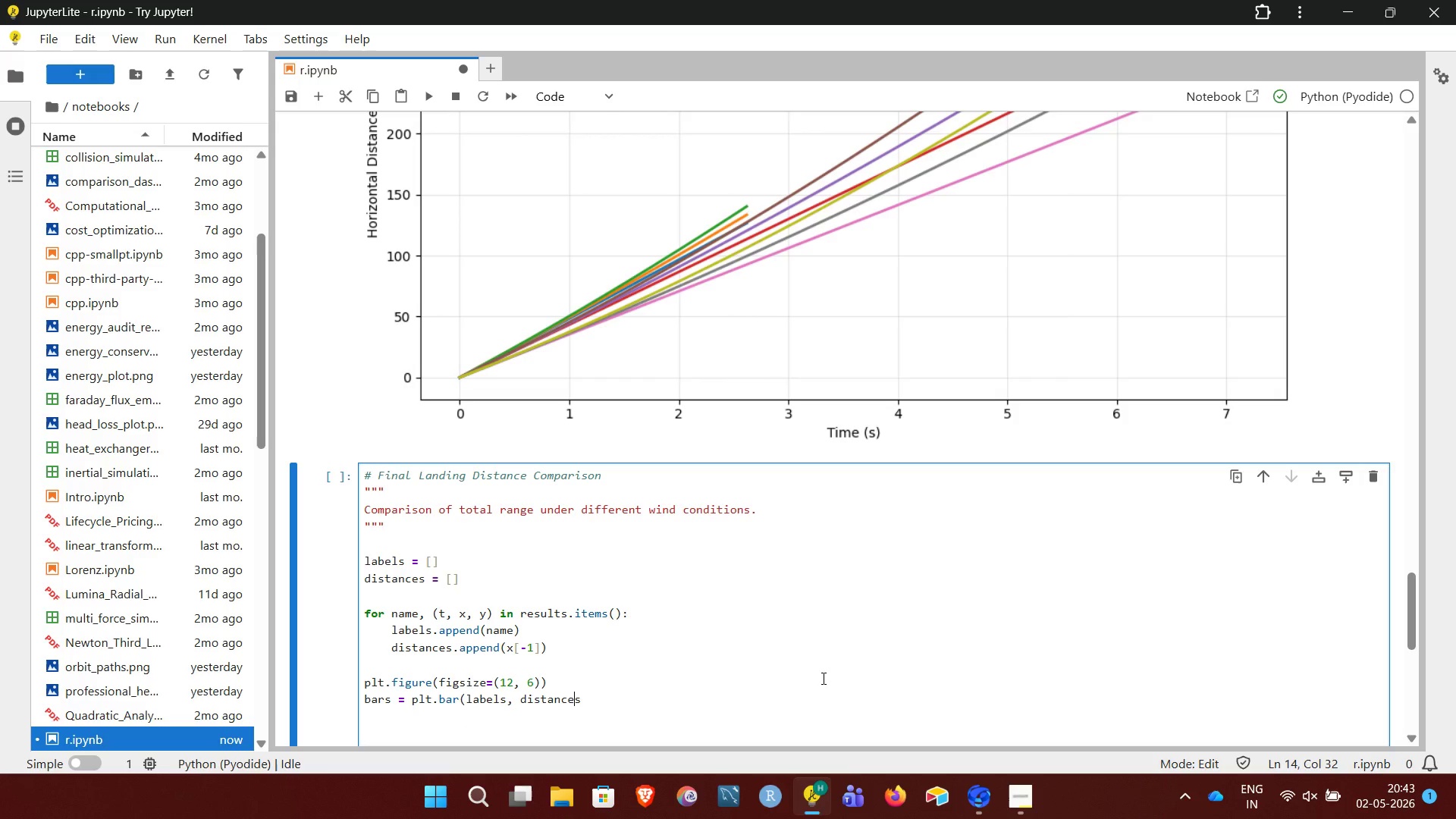 
key(ArrowRight)
 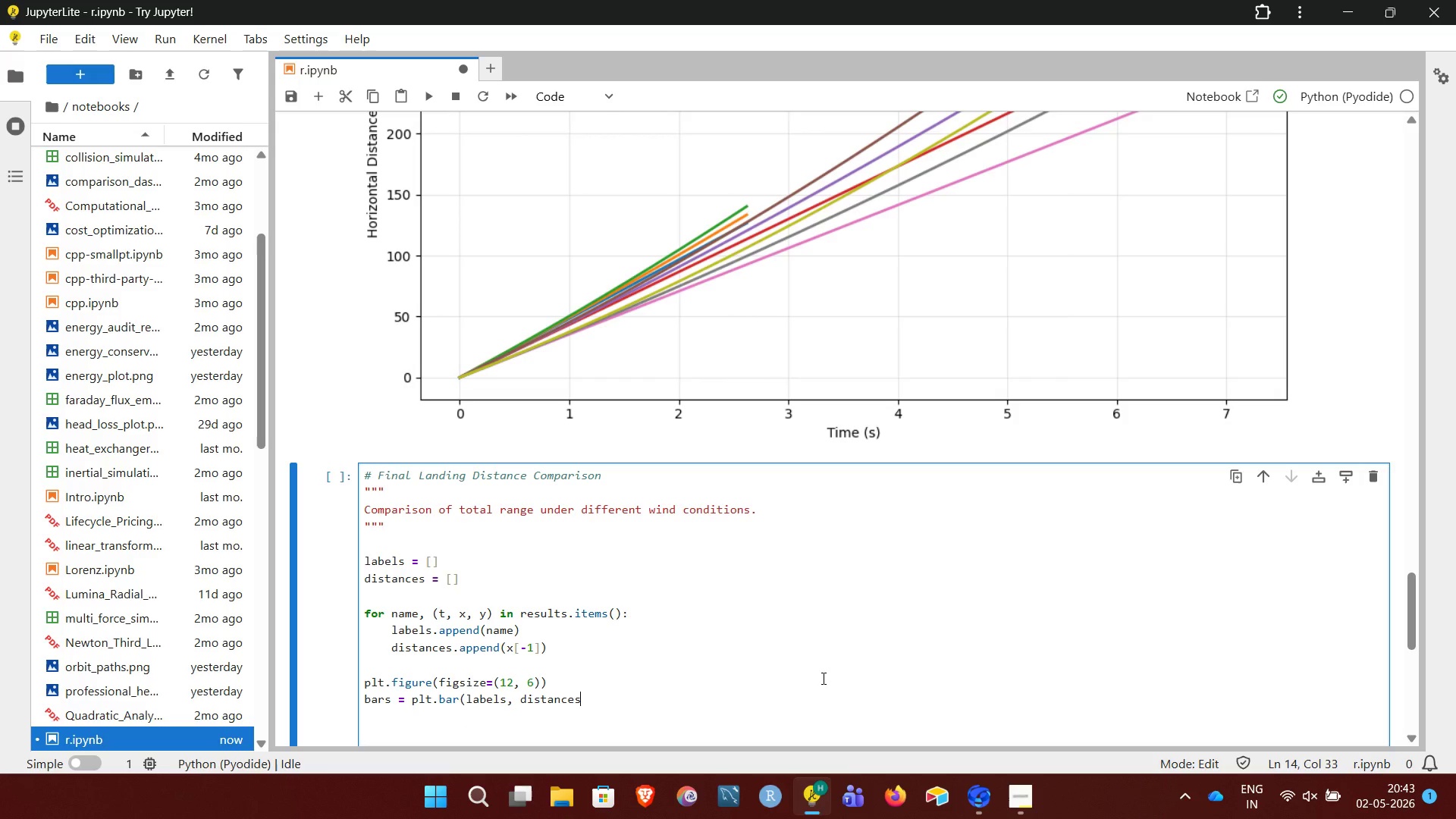 
key(ArrowRight)
 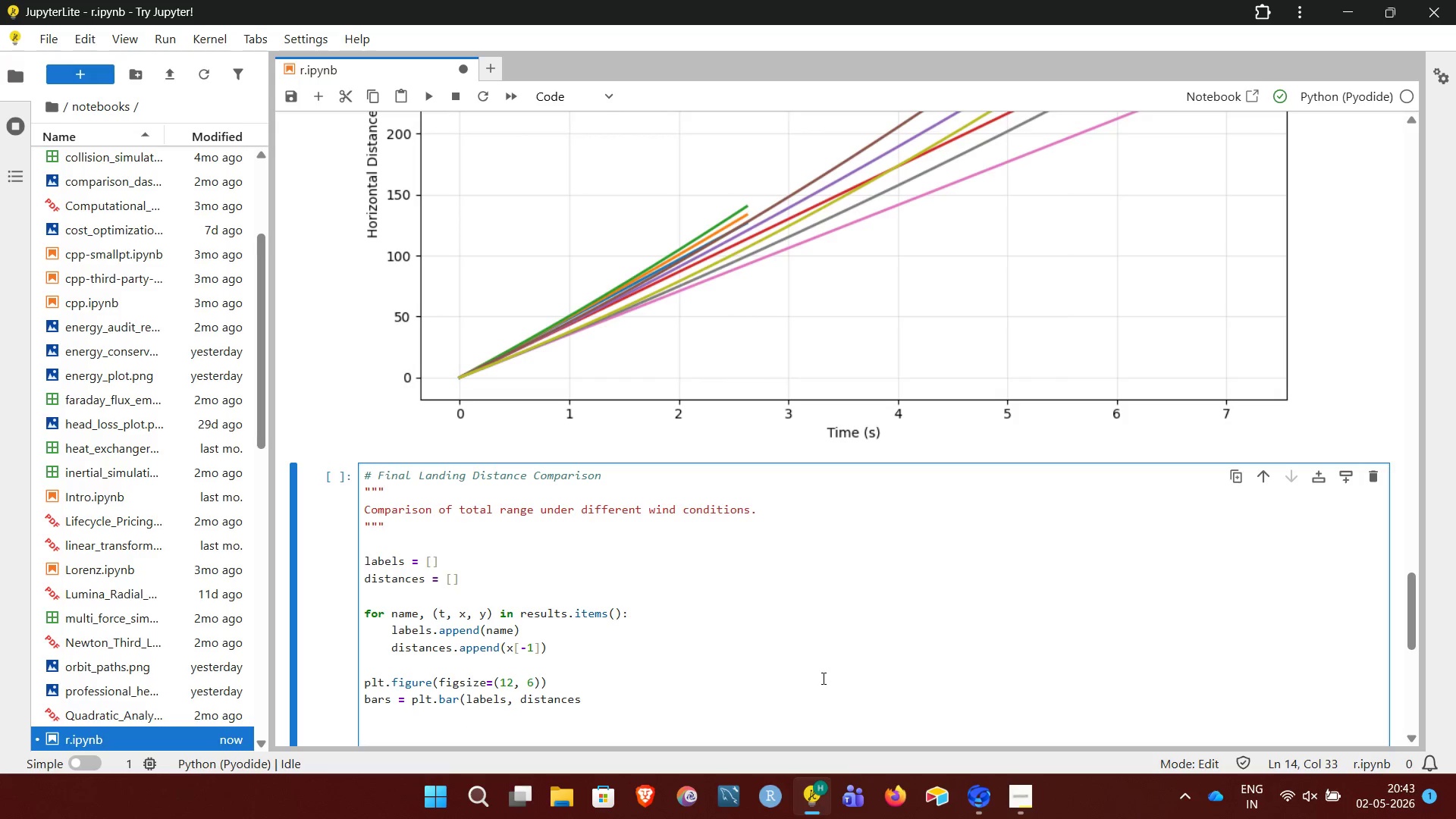 
type())
key(NumpadEnter)
key(NumpadEnter)
type(plt.titlre)
key(Backspace)
key(Backspace)
type(e("G)
key(Backspace)
type(Final)
 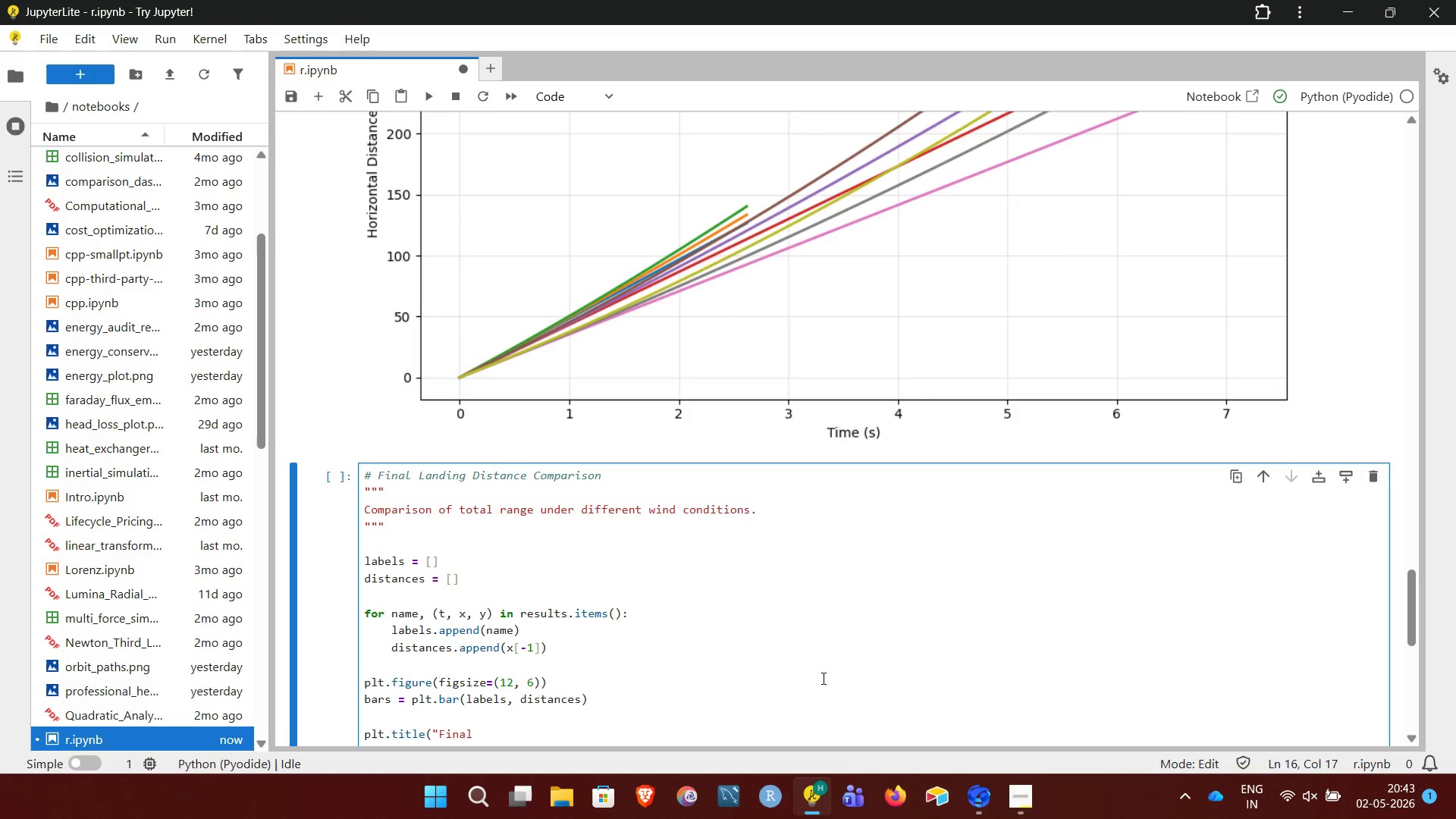 
left_click([1292, 796])
 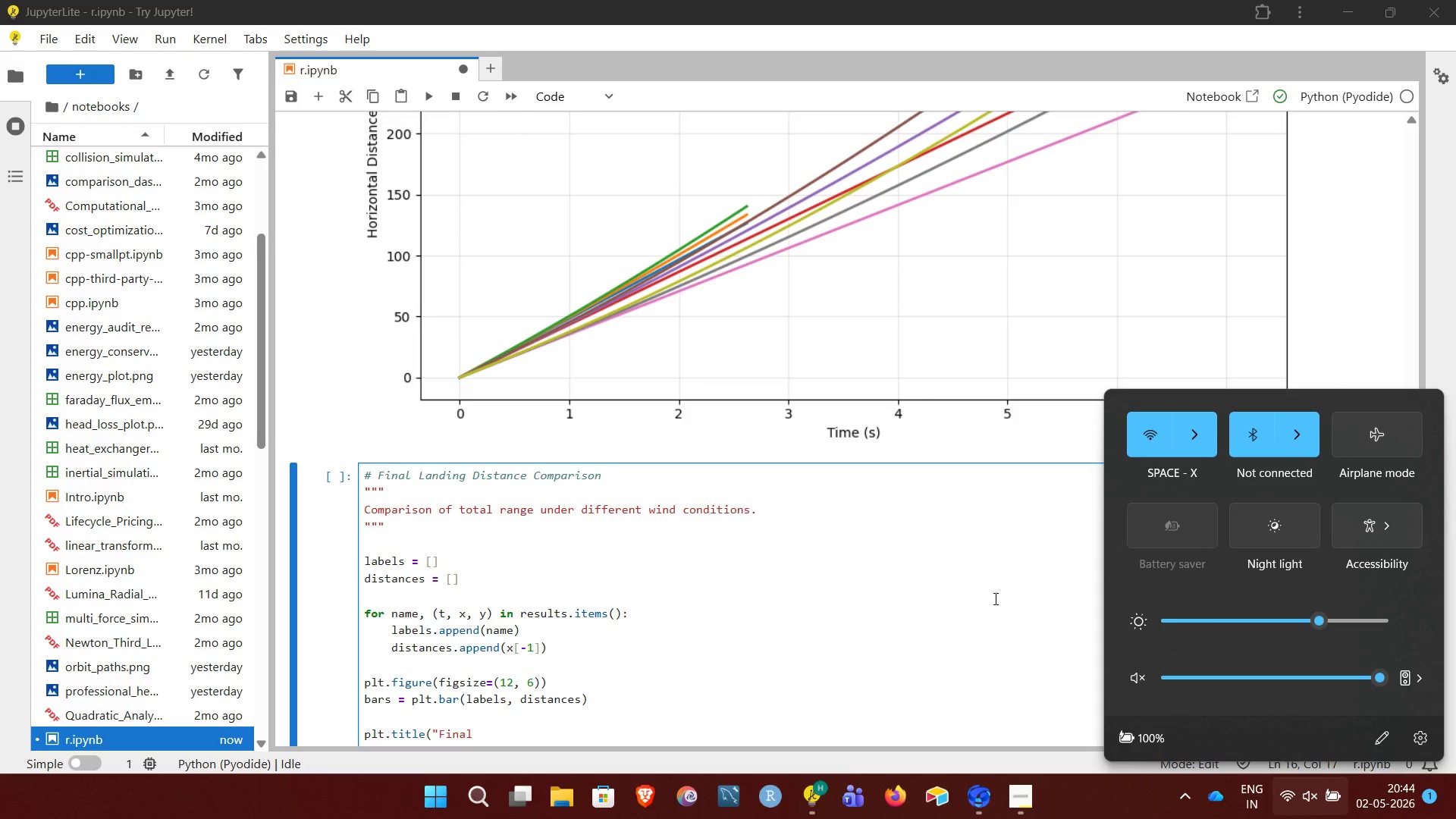 
left_click([993, 598])
 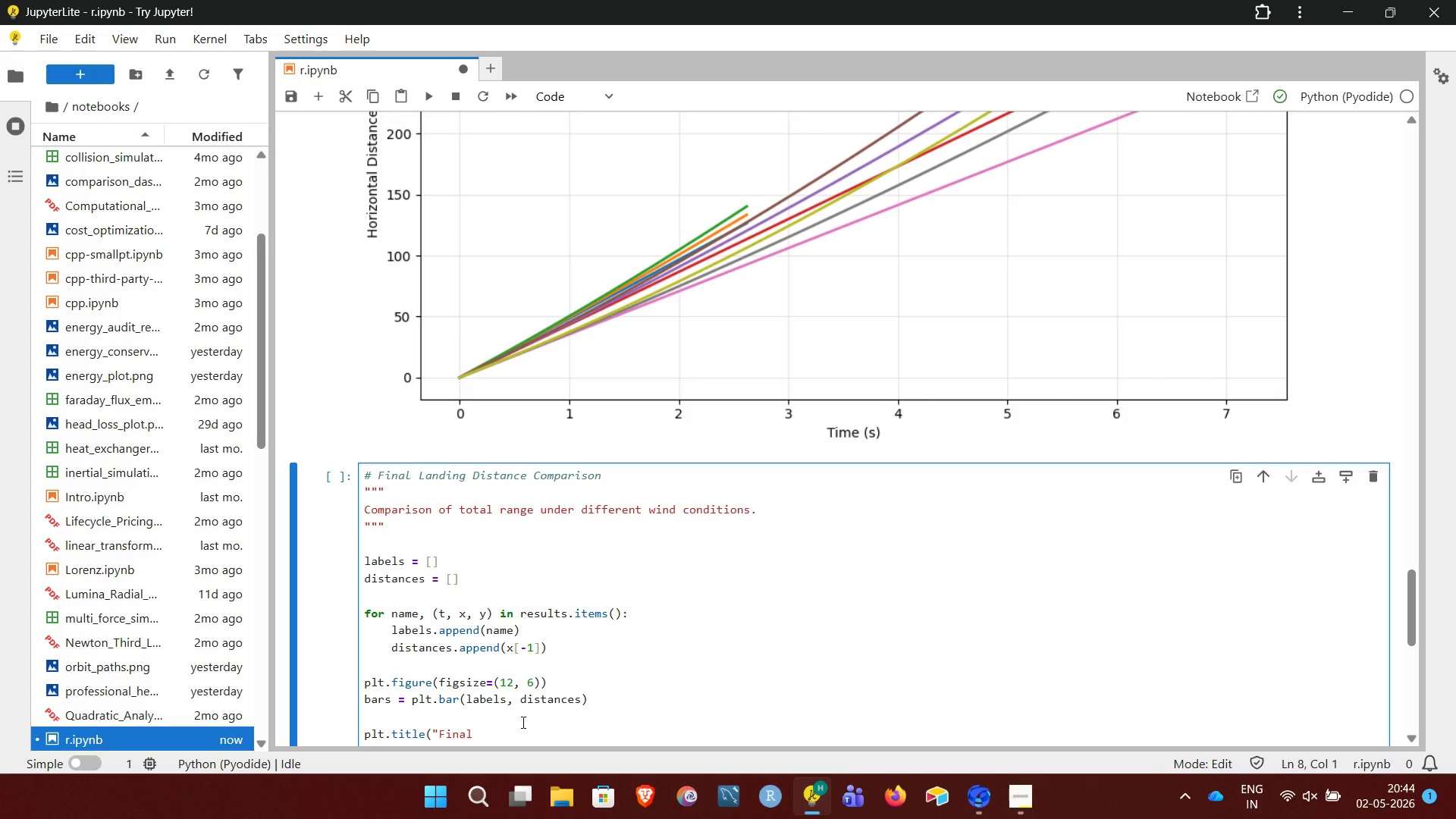 
double_click([522, 722])
 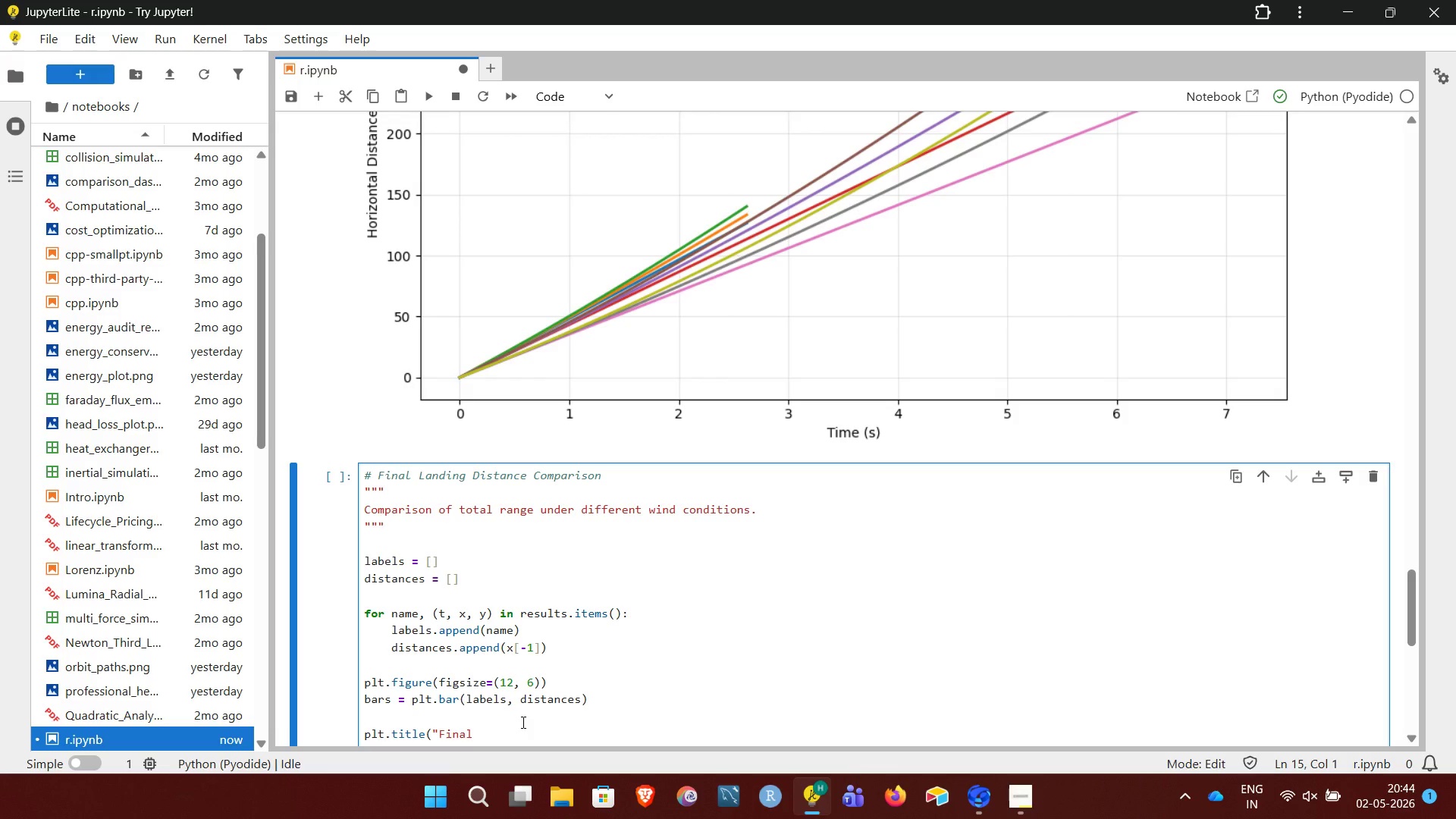 
left_click([522, 722])
 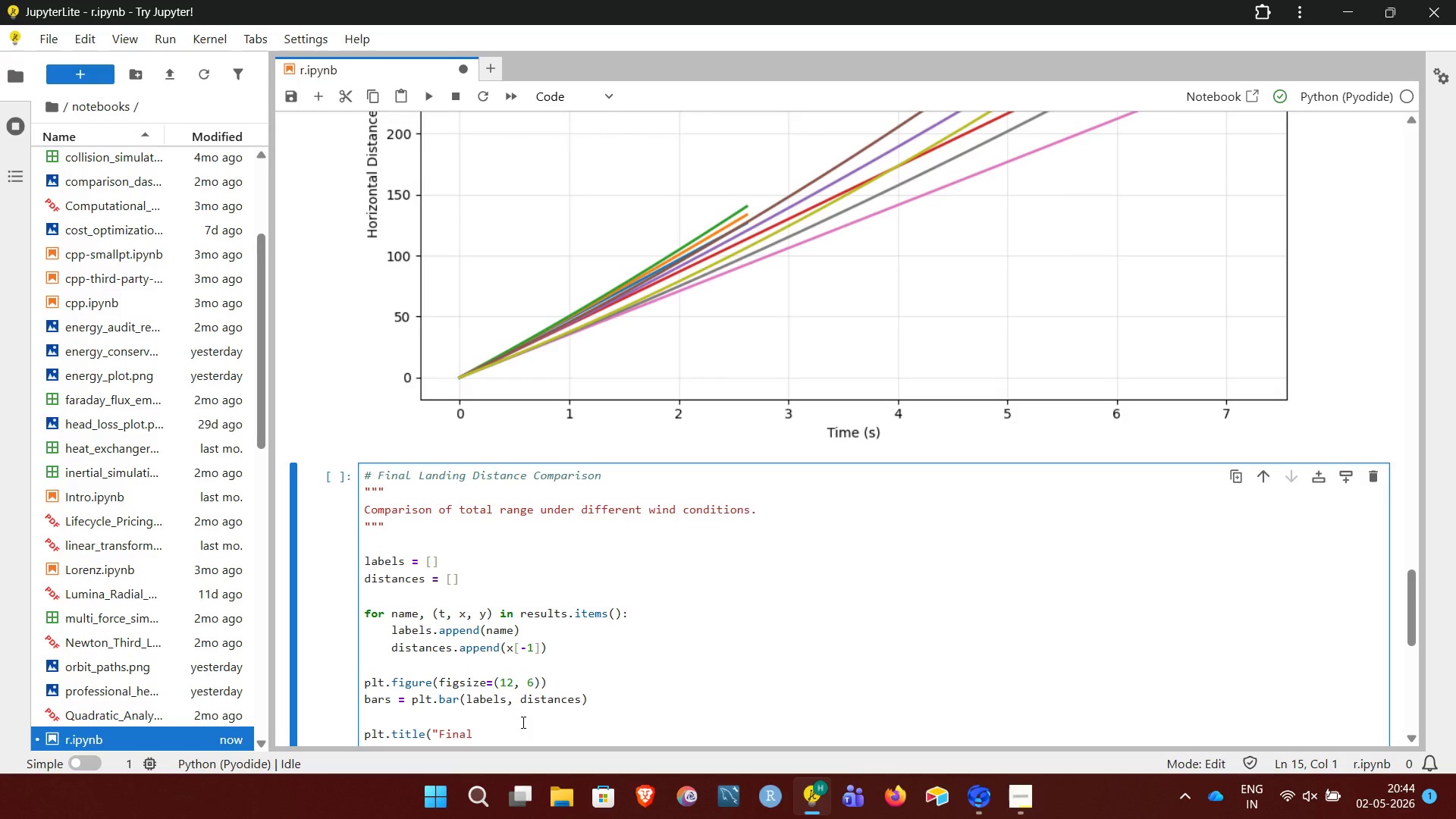 
key(ArrowDown)
 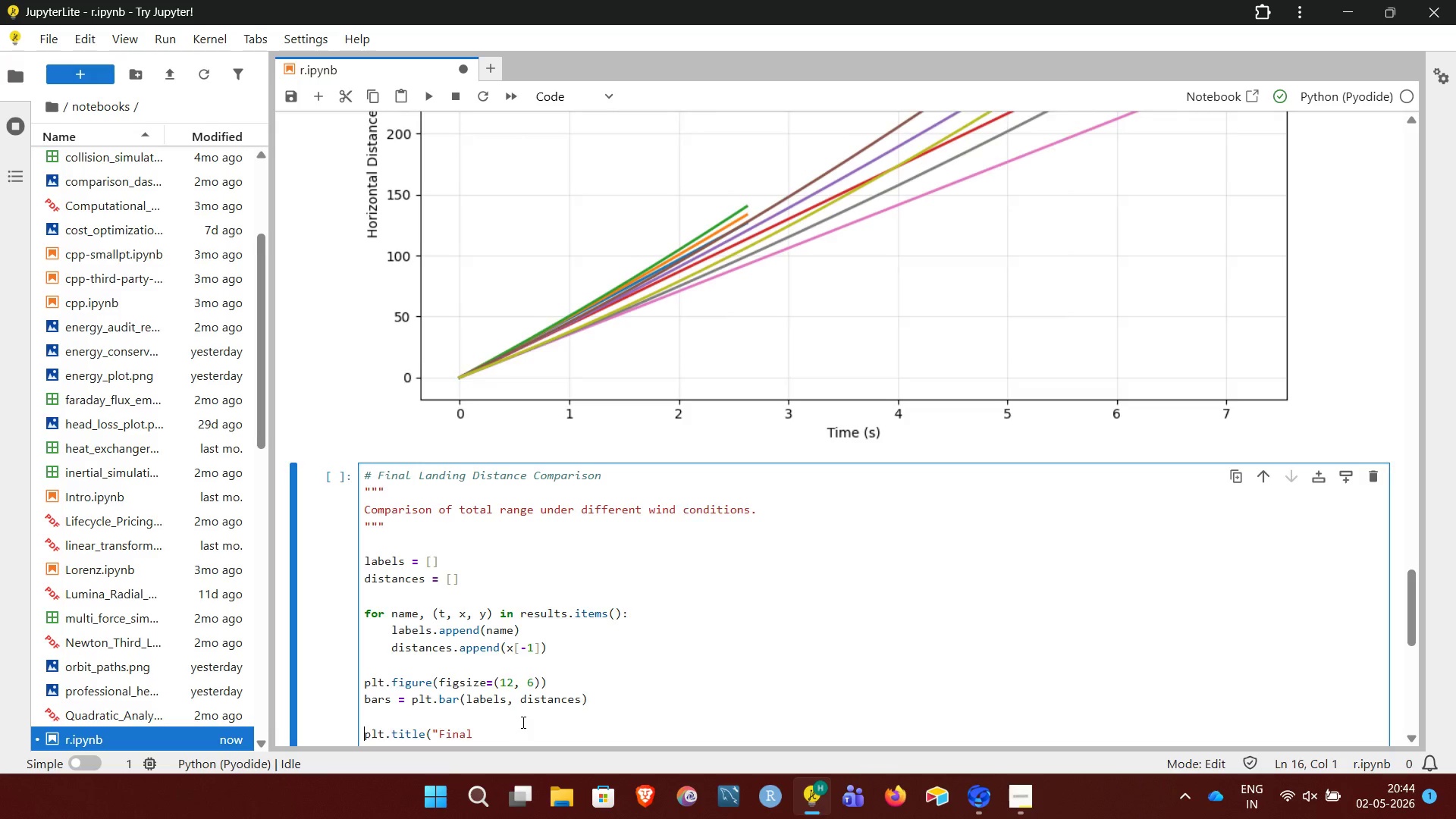 
key(ArrowDown)
 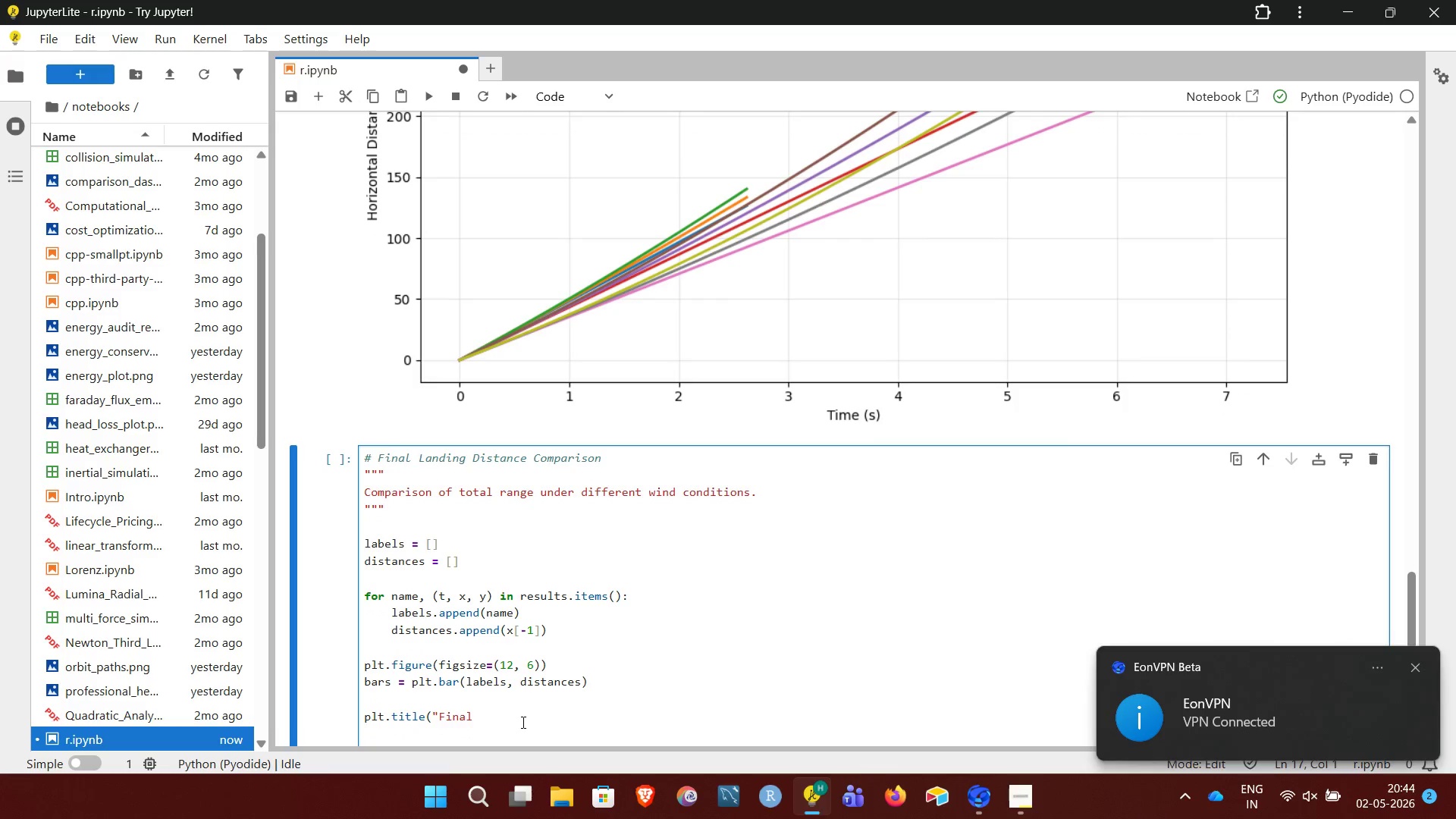 
key(ArrowUp)
 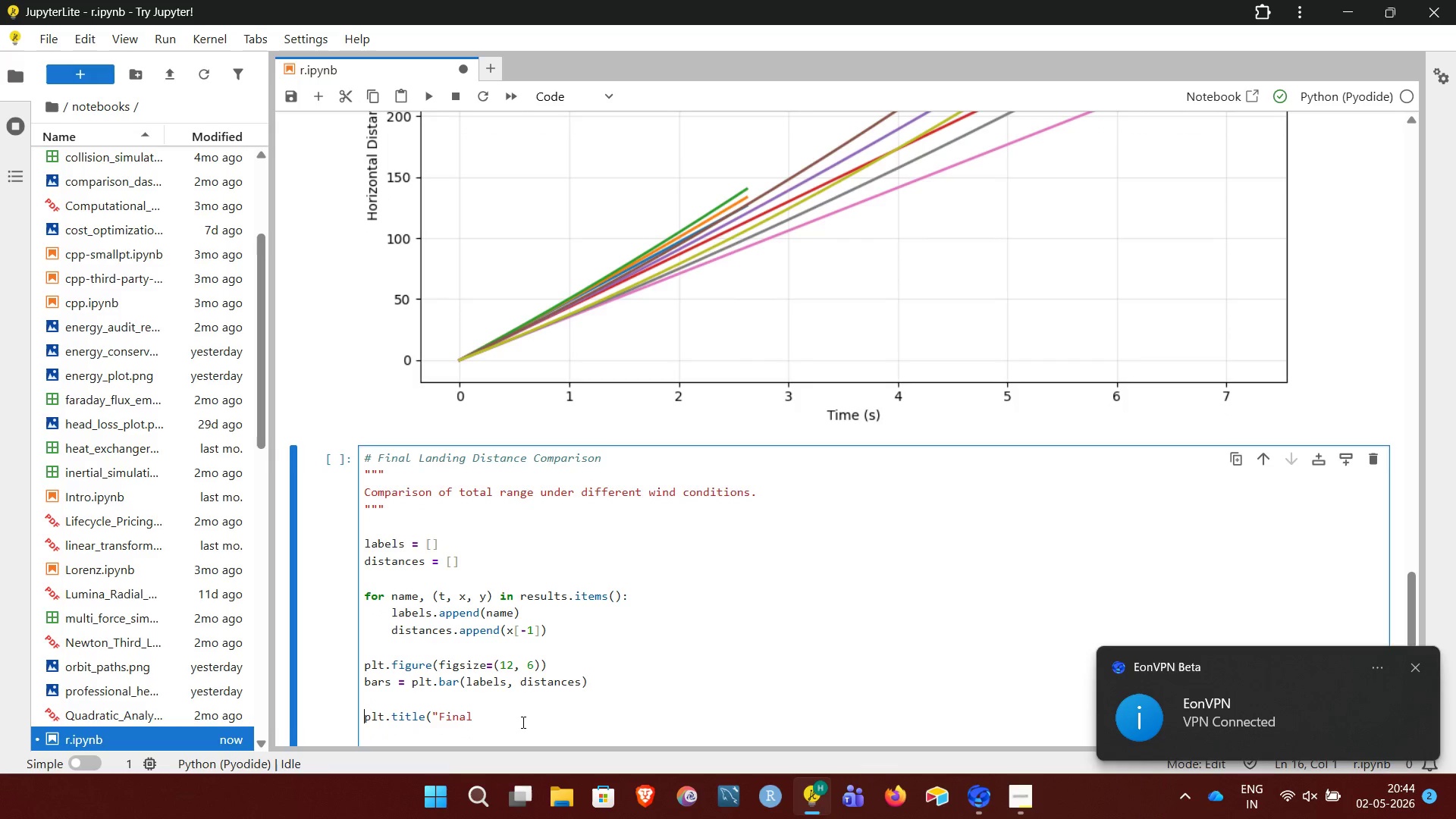 
hold_key(key=ArrowRight, duration=0.83)
 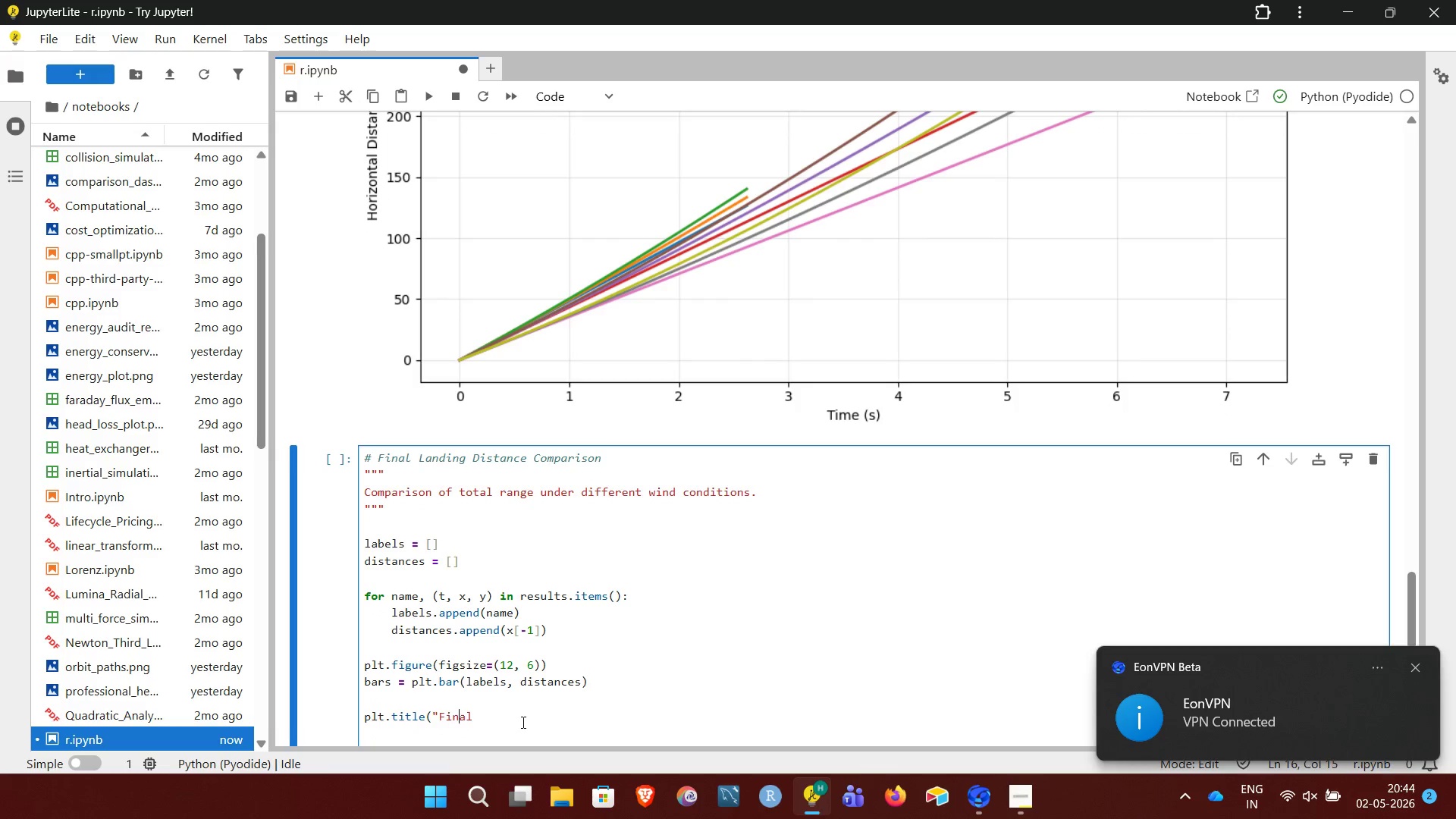 
key(ArrowRight)
 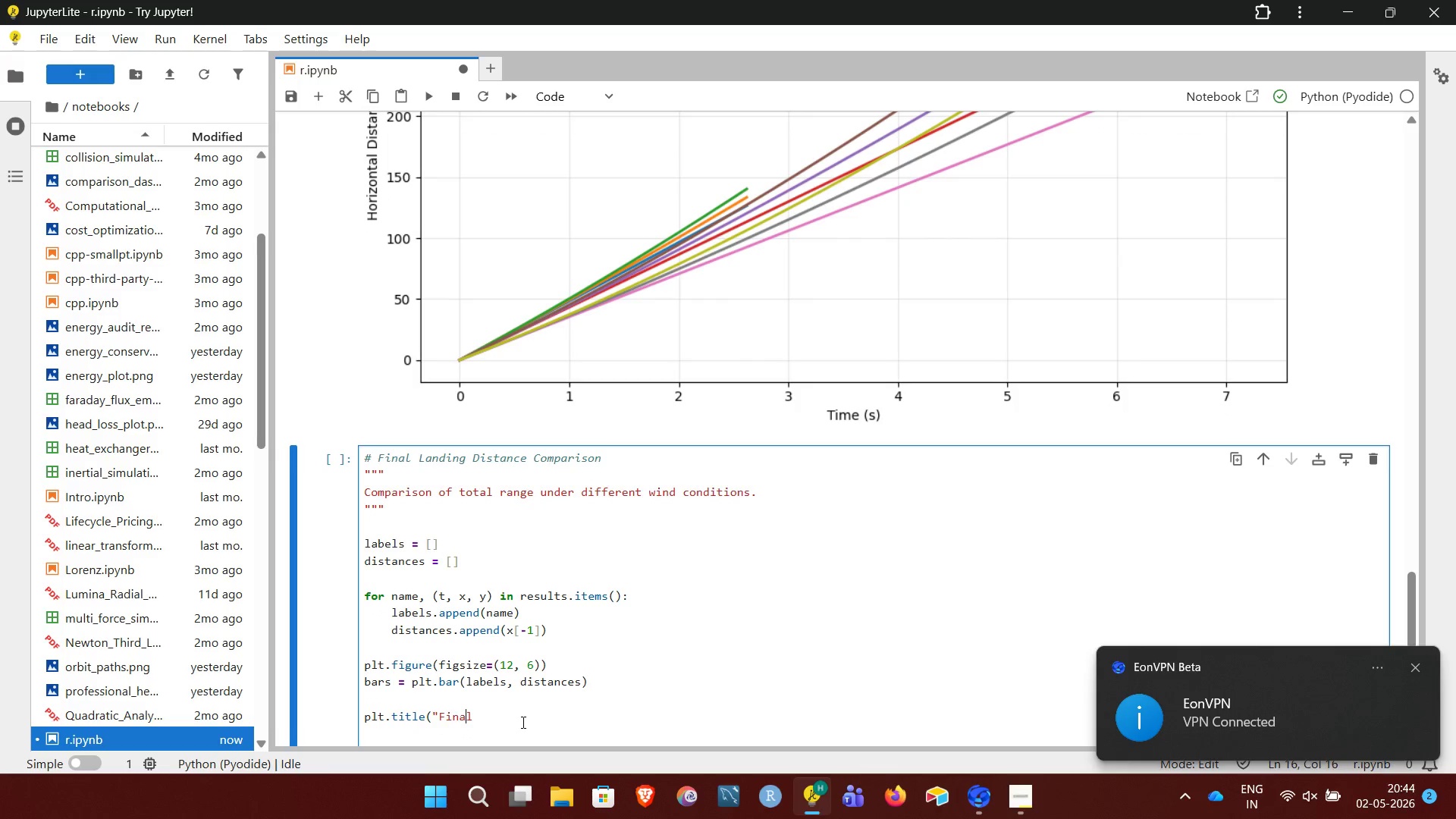 
key(ArrowRight)
 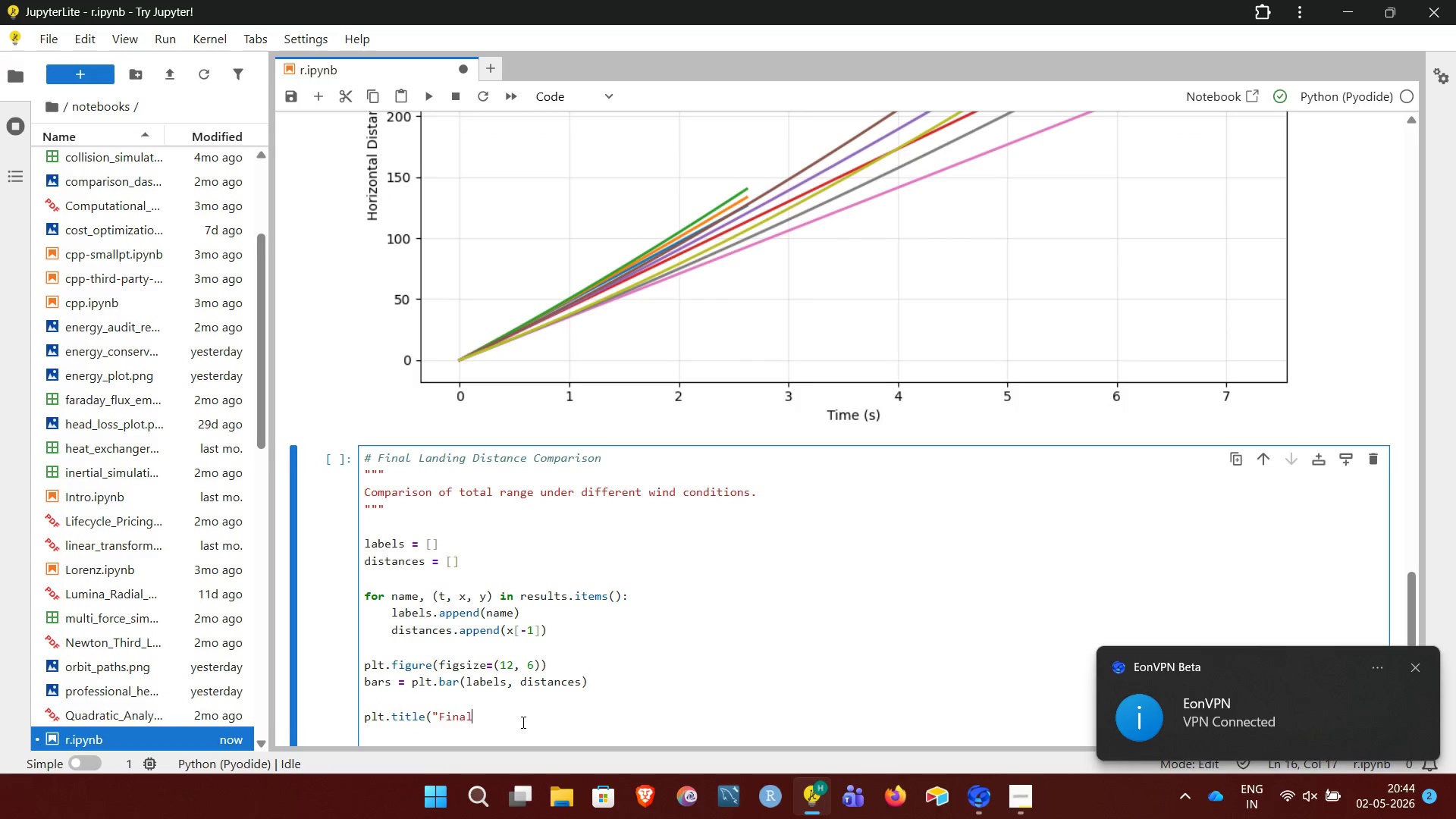 
key(ArrowRight)
 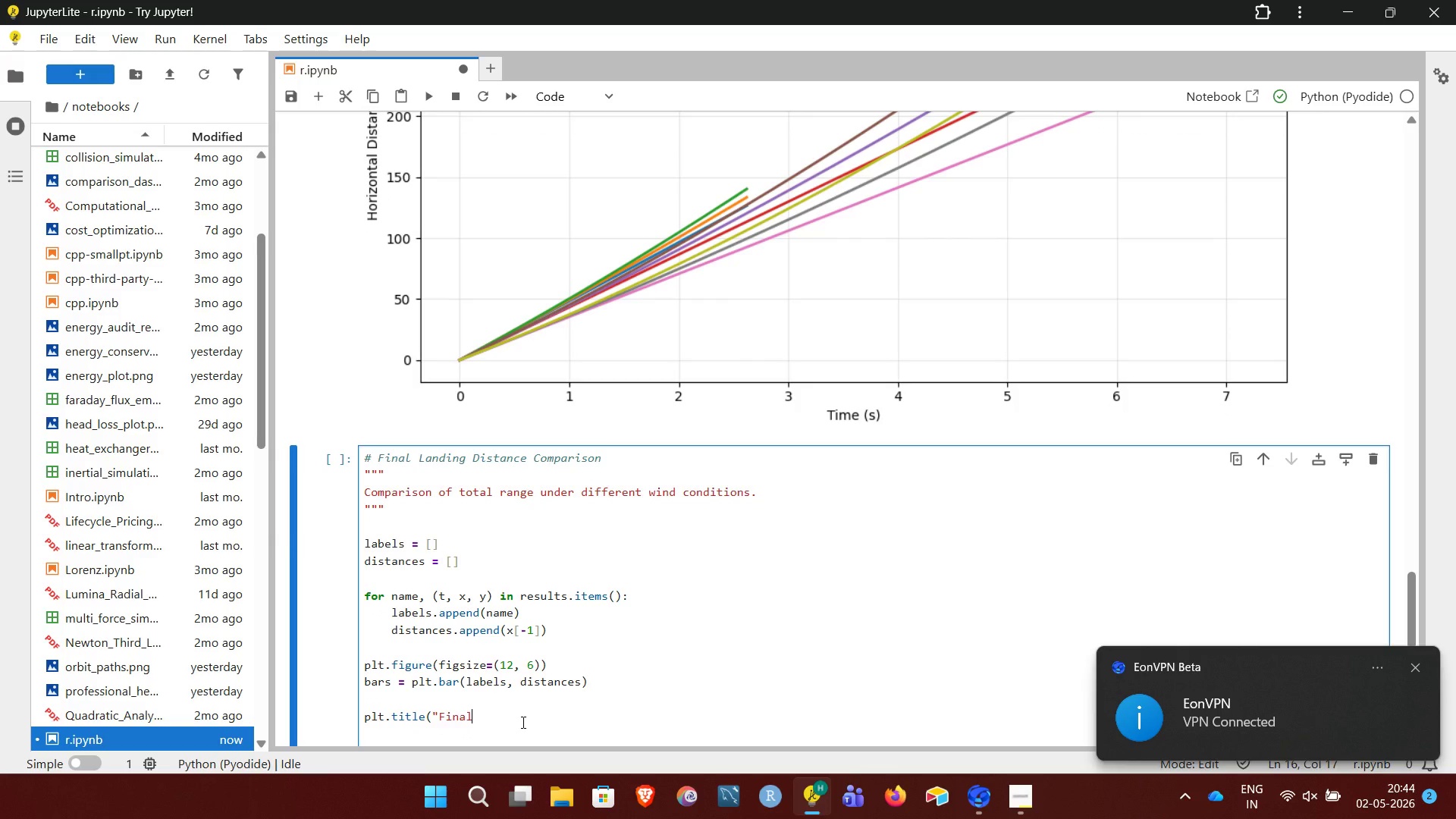 
key(Space)
 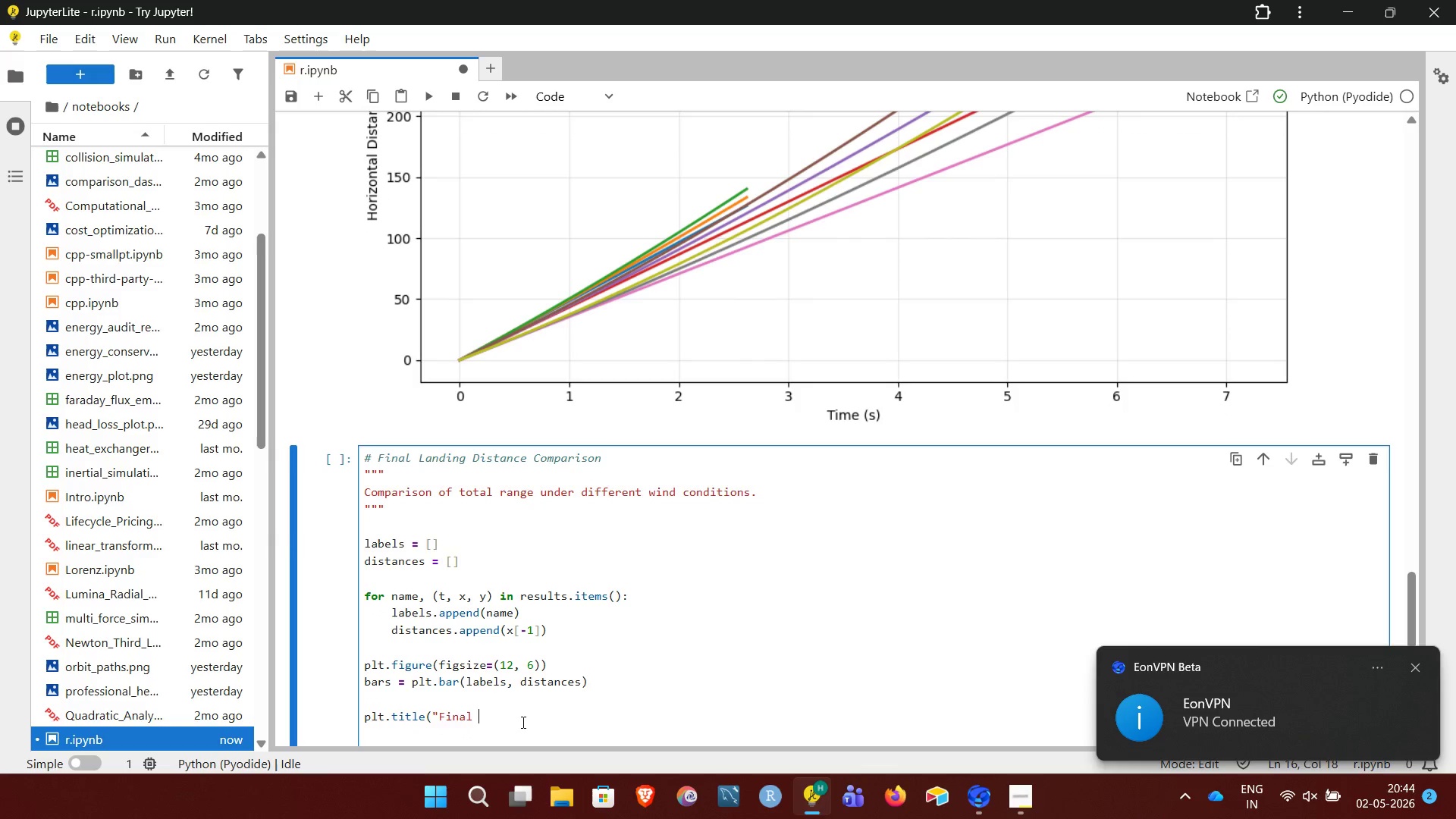 
key(Shift+L)
 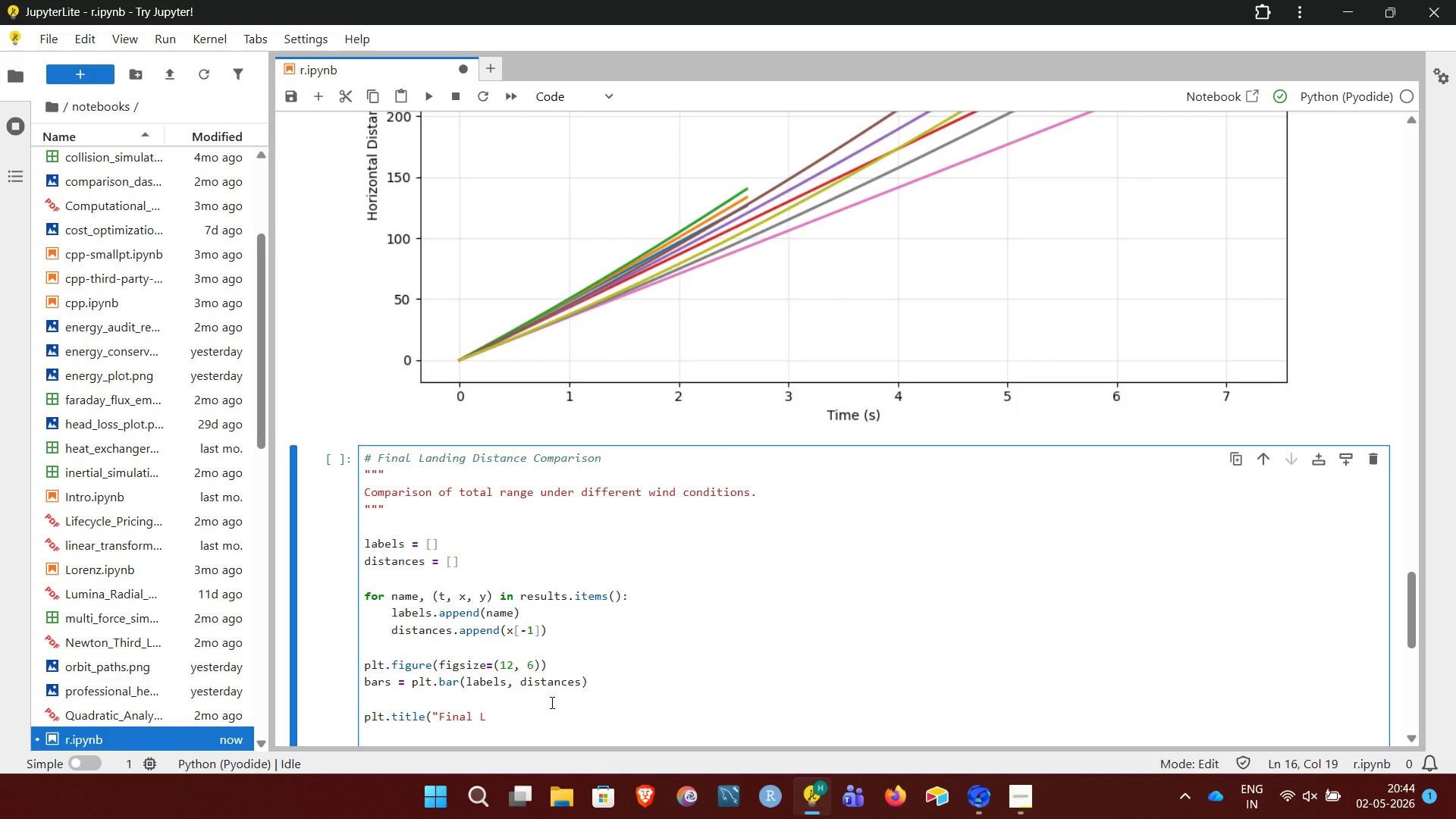 
type(anding Distance Compario)
 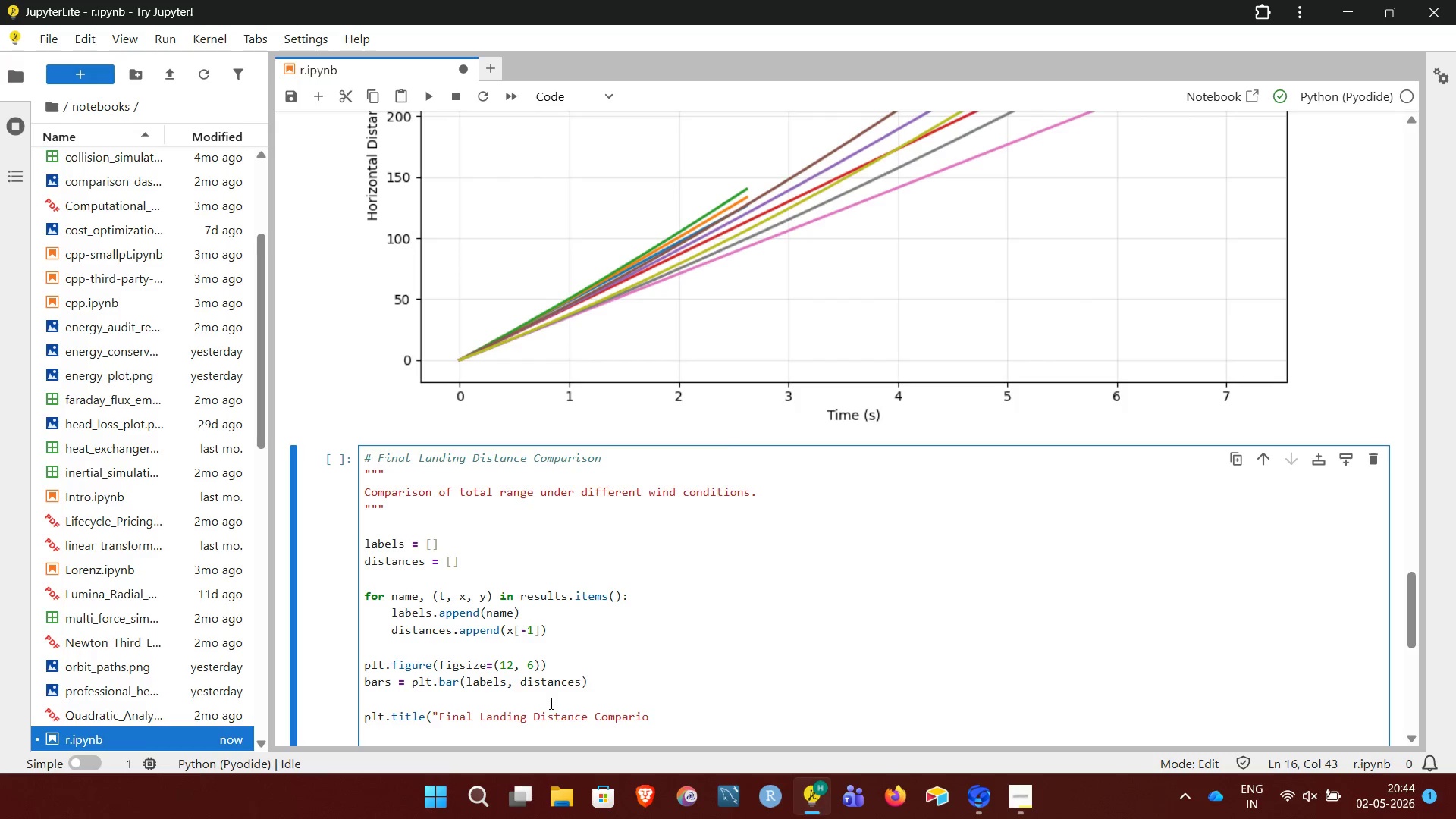 
wait(8.08)
 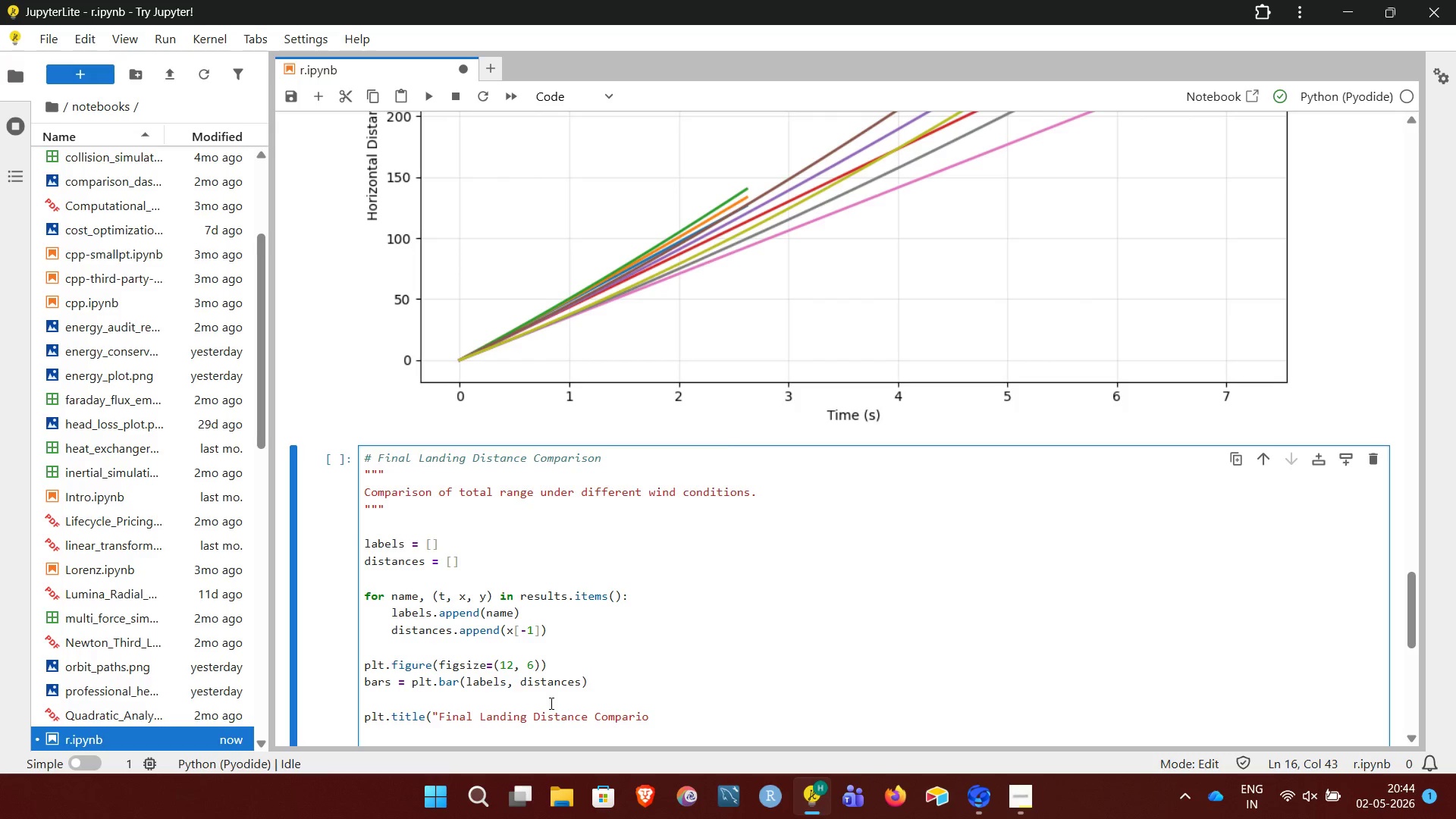 
key(Backspace)
type(son (9 Scenarios)"))
key(NumpadEnter)
type(plt.xlabel)
 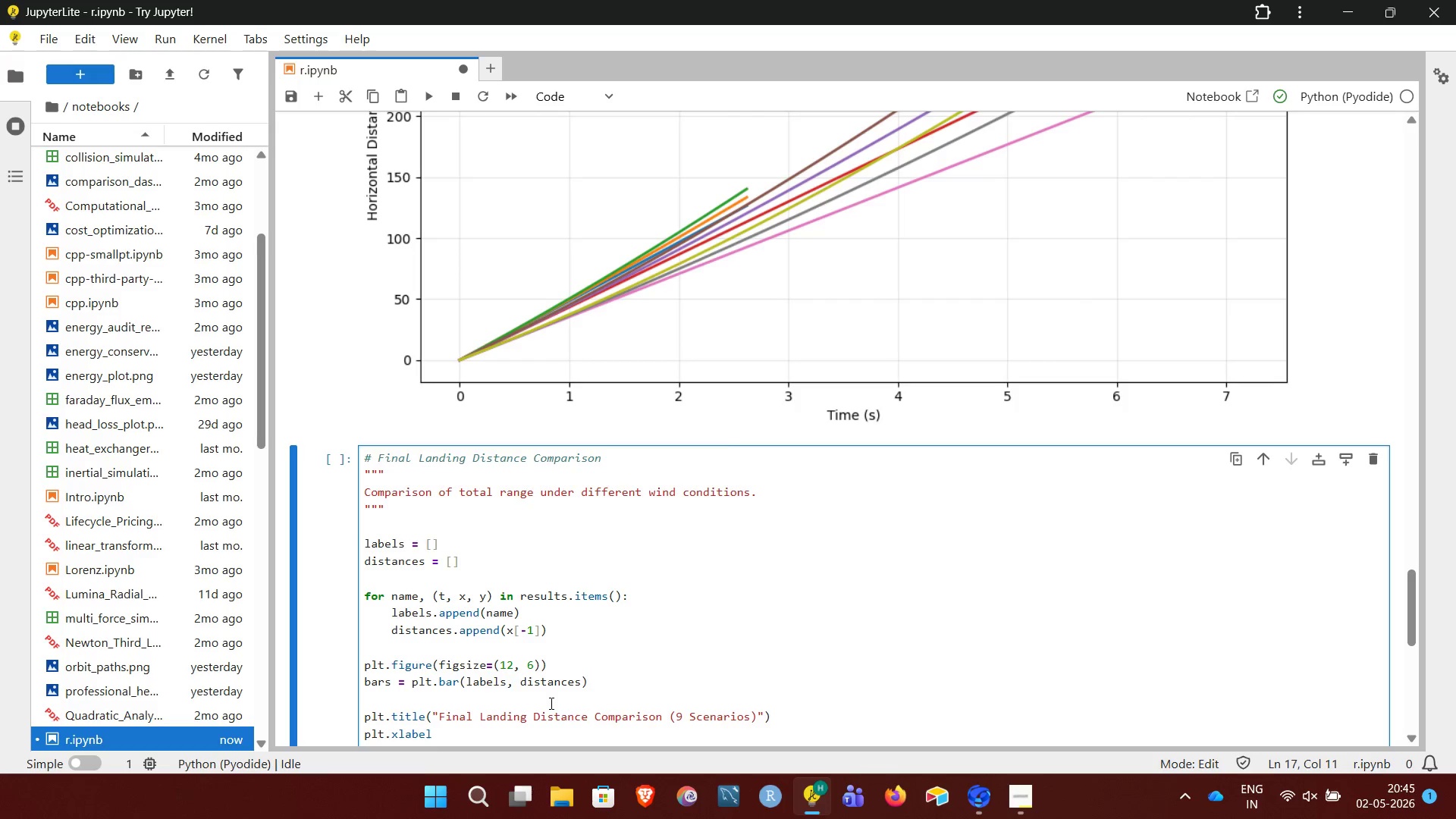 
key(Backspace)
key(Backspace)
key(Backspace)
key(Backspace)
key(Backspace)
key(Backspace)
type(ylabel("Distance (m)"))
key(NumpadEnter)
type(plt.xtics)
key(Backspace)
type(ks(rotation=45))
key(NumpadEnter)
type(plt.grid(axis='y', alpha=0.3))
key(NumpadEnter)
key(NumpadEnter)
type(# Annno)
key(Backspace)
key(Backspace)
type(otate value)
key(NumpadEnter)
type(for i )
key(Backspace)
type(, vals)
 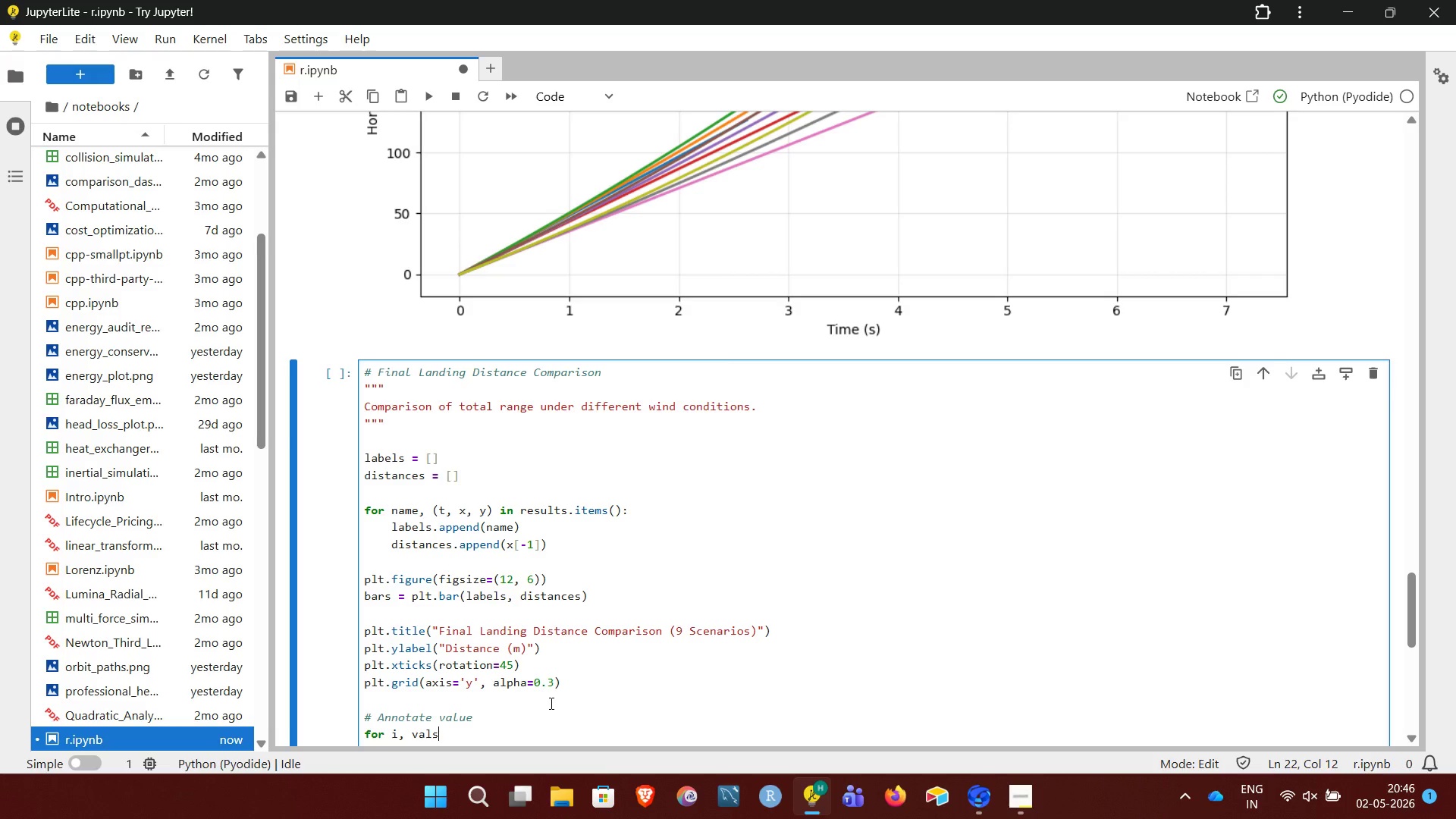 
wait(9.09)
 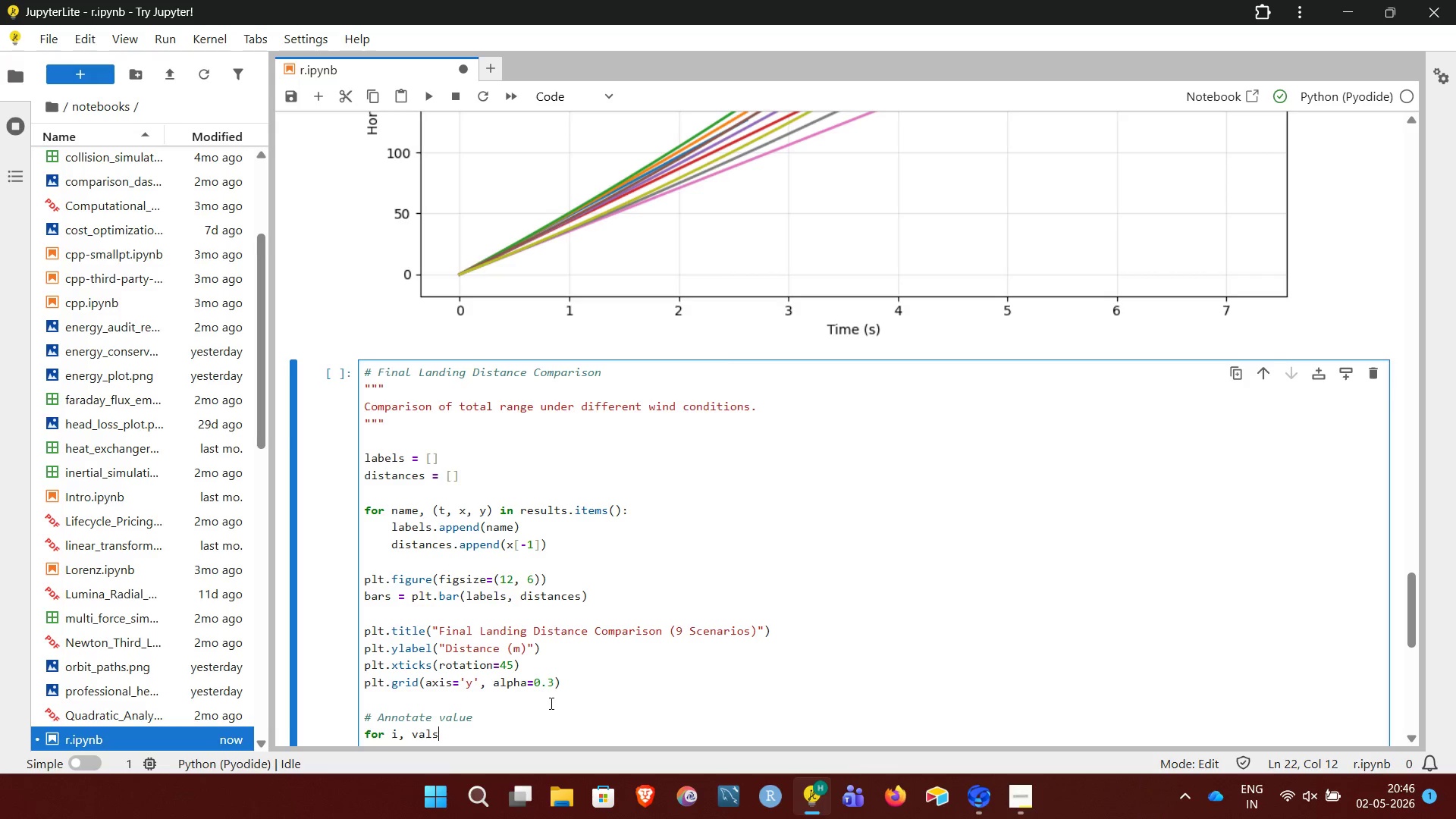 
key(Backspace)
type( in em)
key(Backspace)
type(numerate(distances):)
key(NumpadEnter)
type(plt.text(i, val + 3)
key(Backspace)
type(2, f"{rp)
key(Backspace)
type(ound(vals,1)
 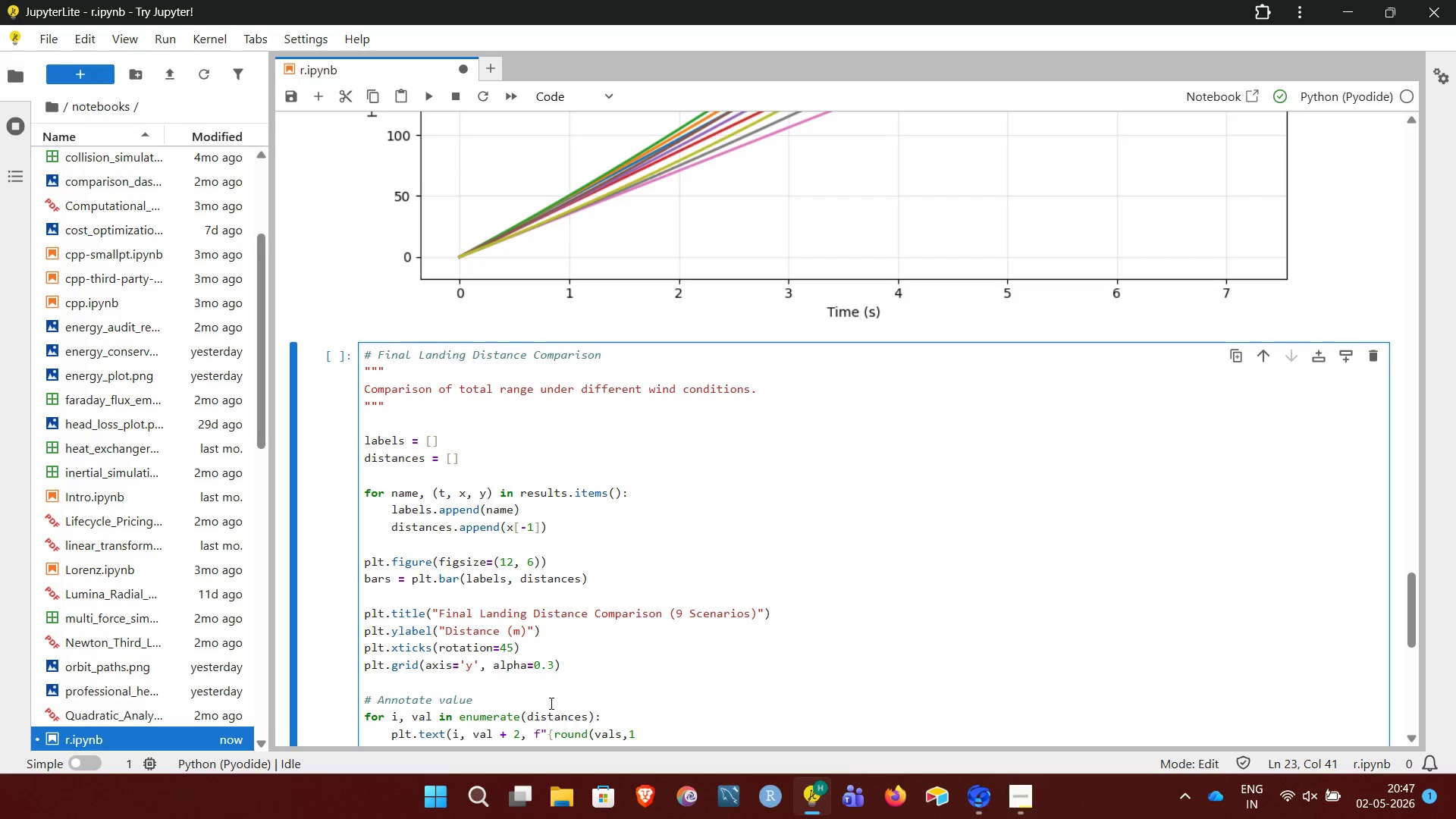 
key(ArrowLeft)
 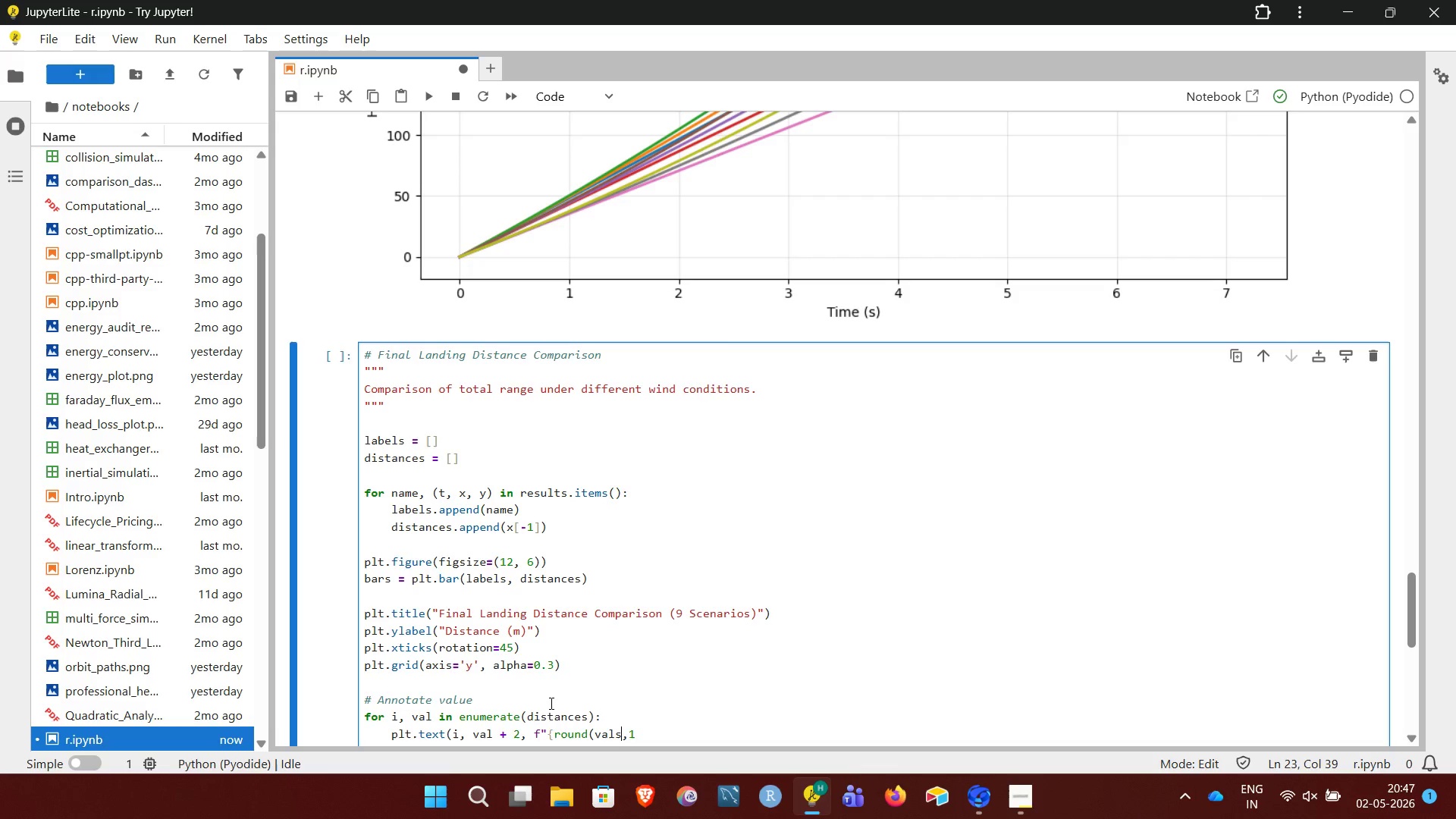 
key(ArrowLeft)
 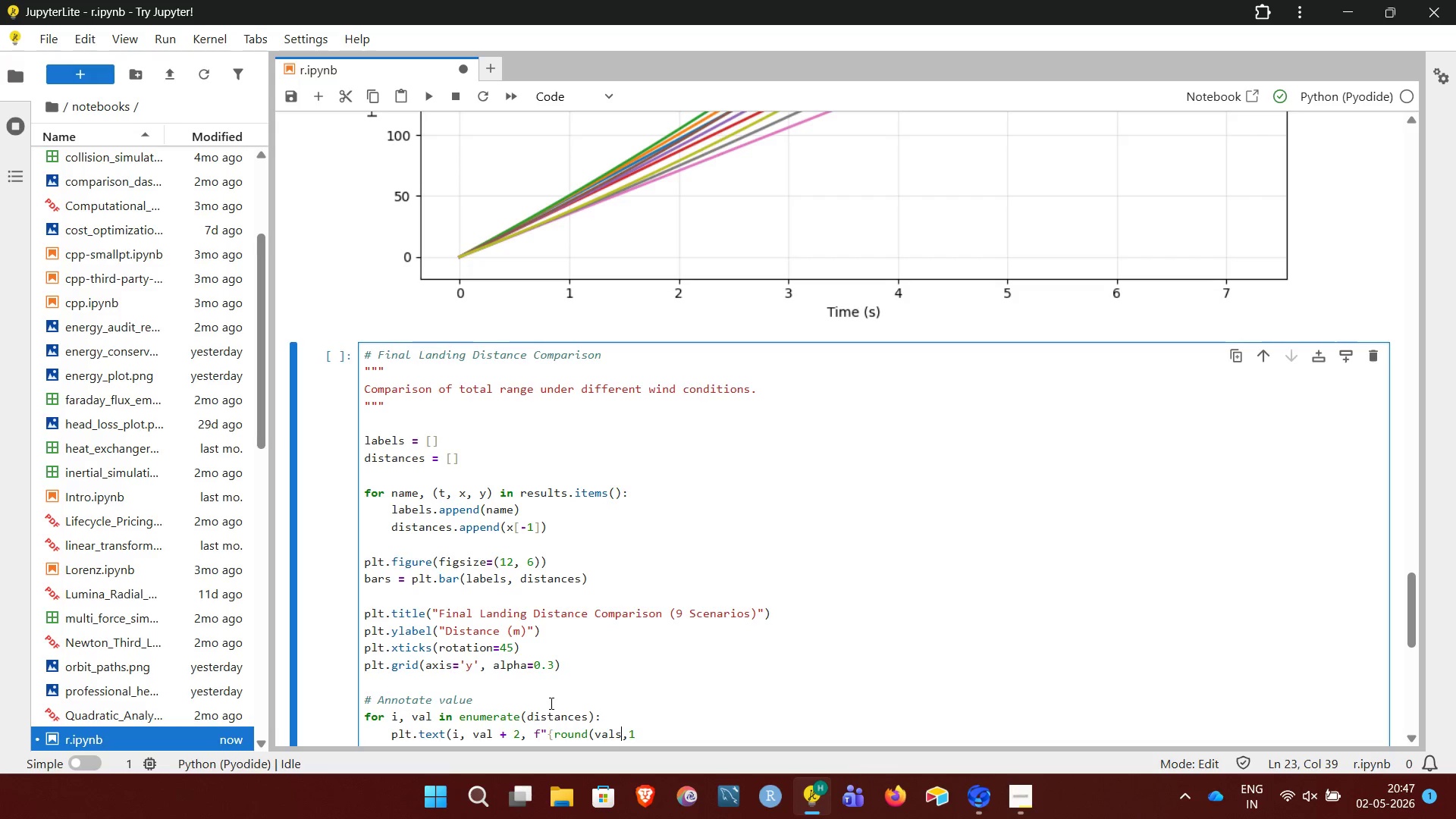 
key(Backspace)
 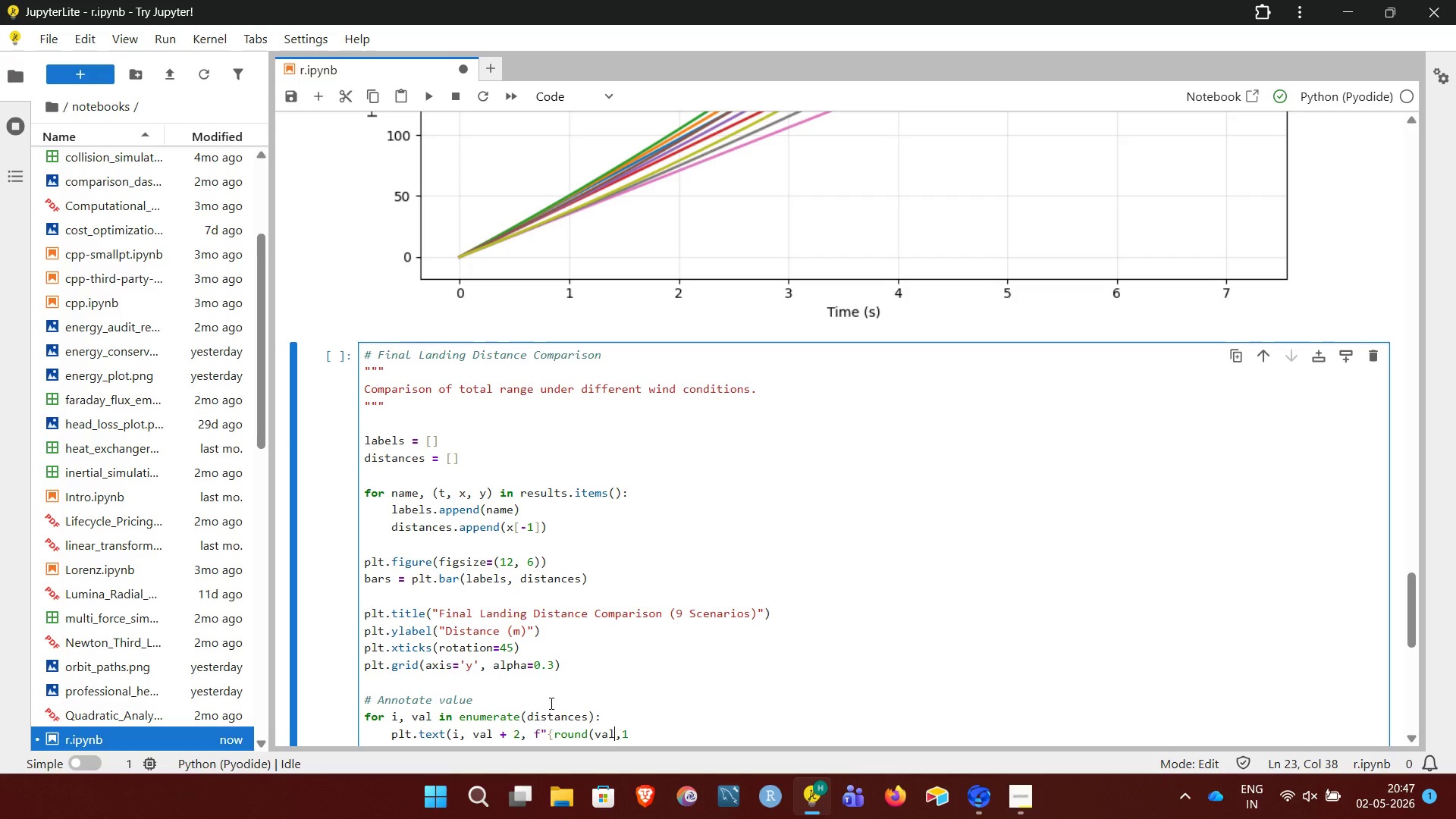 
key(1)
 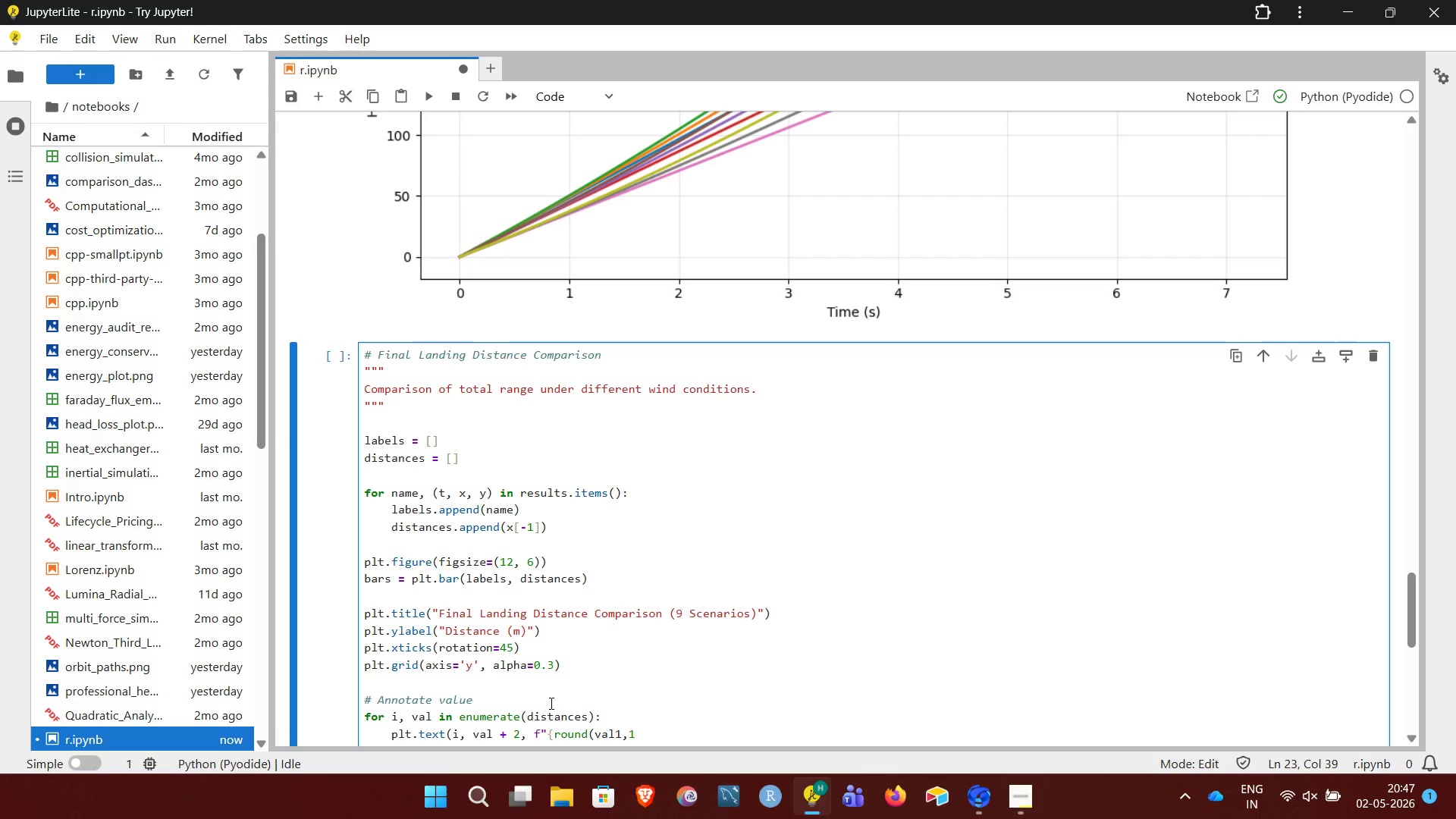 
key(Backspace)
 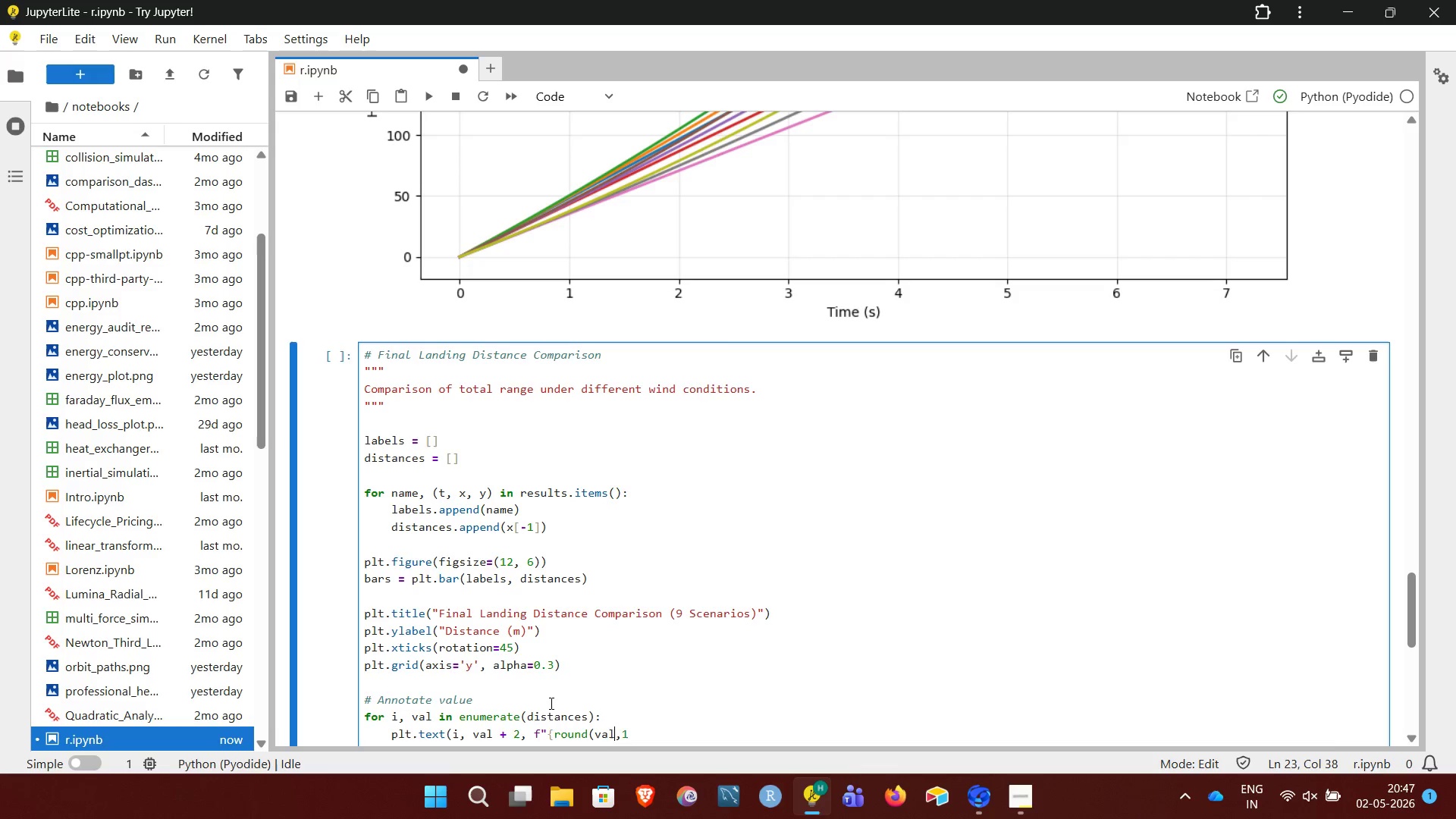 
key(L)
 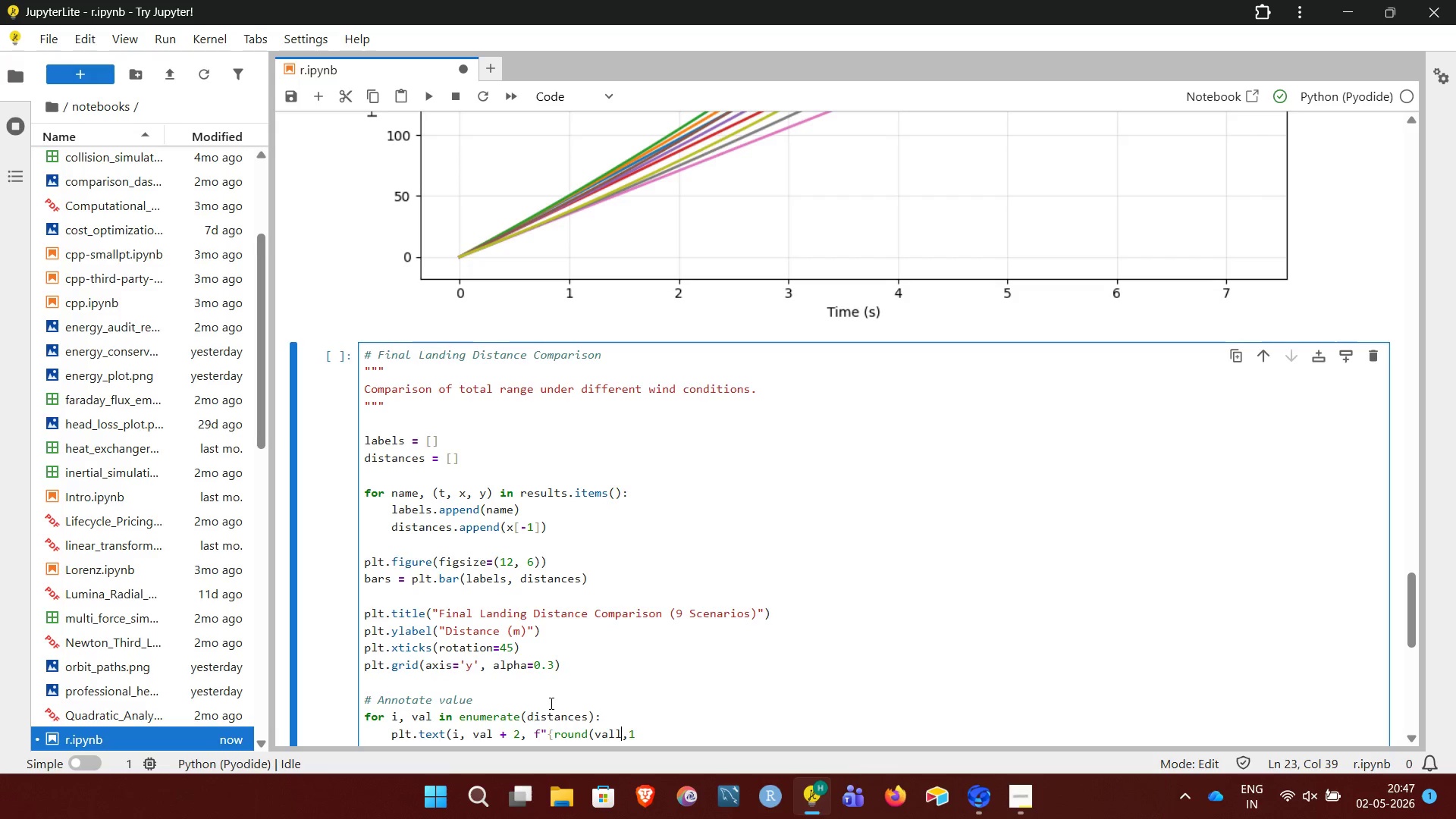 
key(Backspace)
 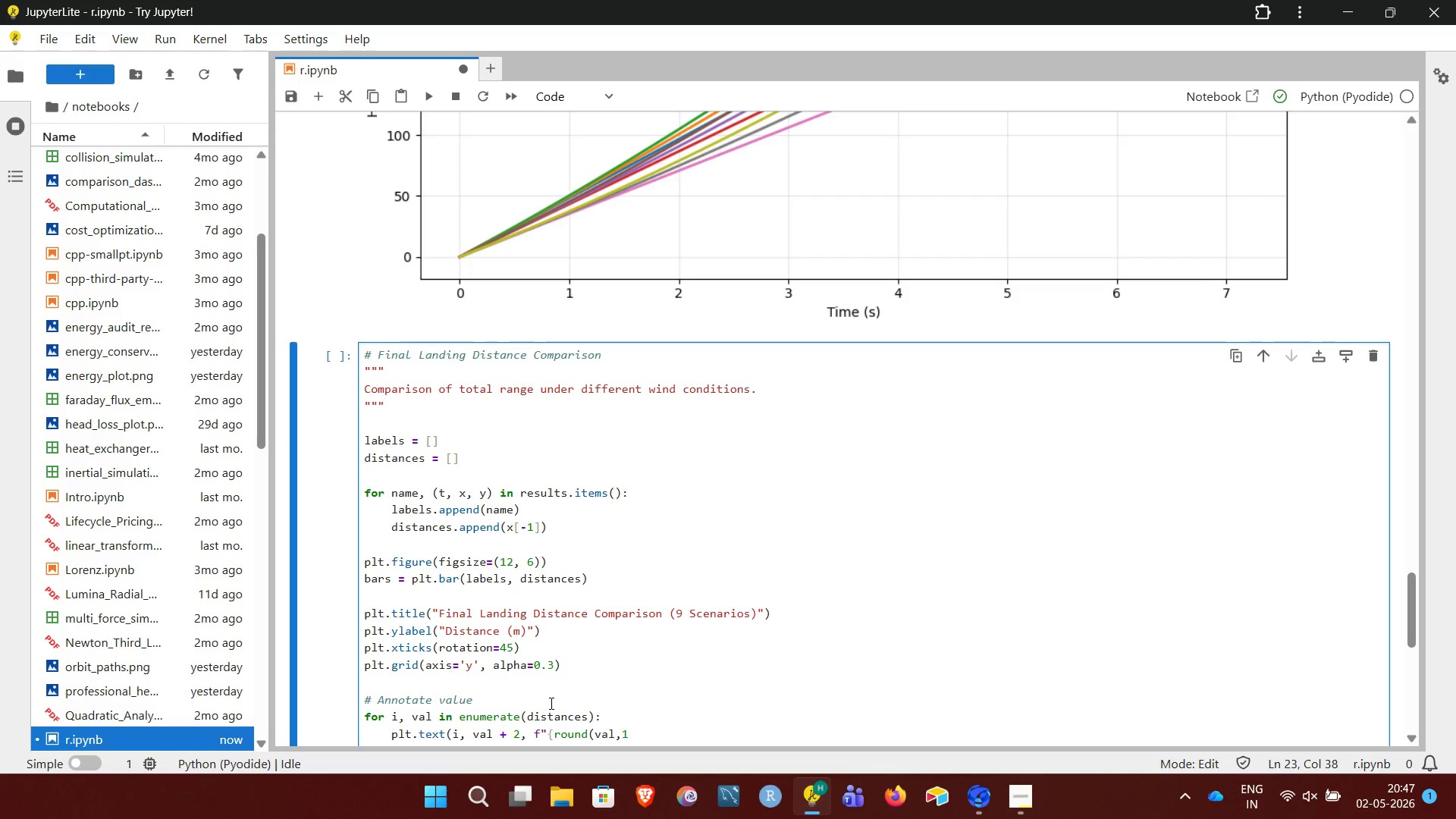 
key(ArrowRight)
 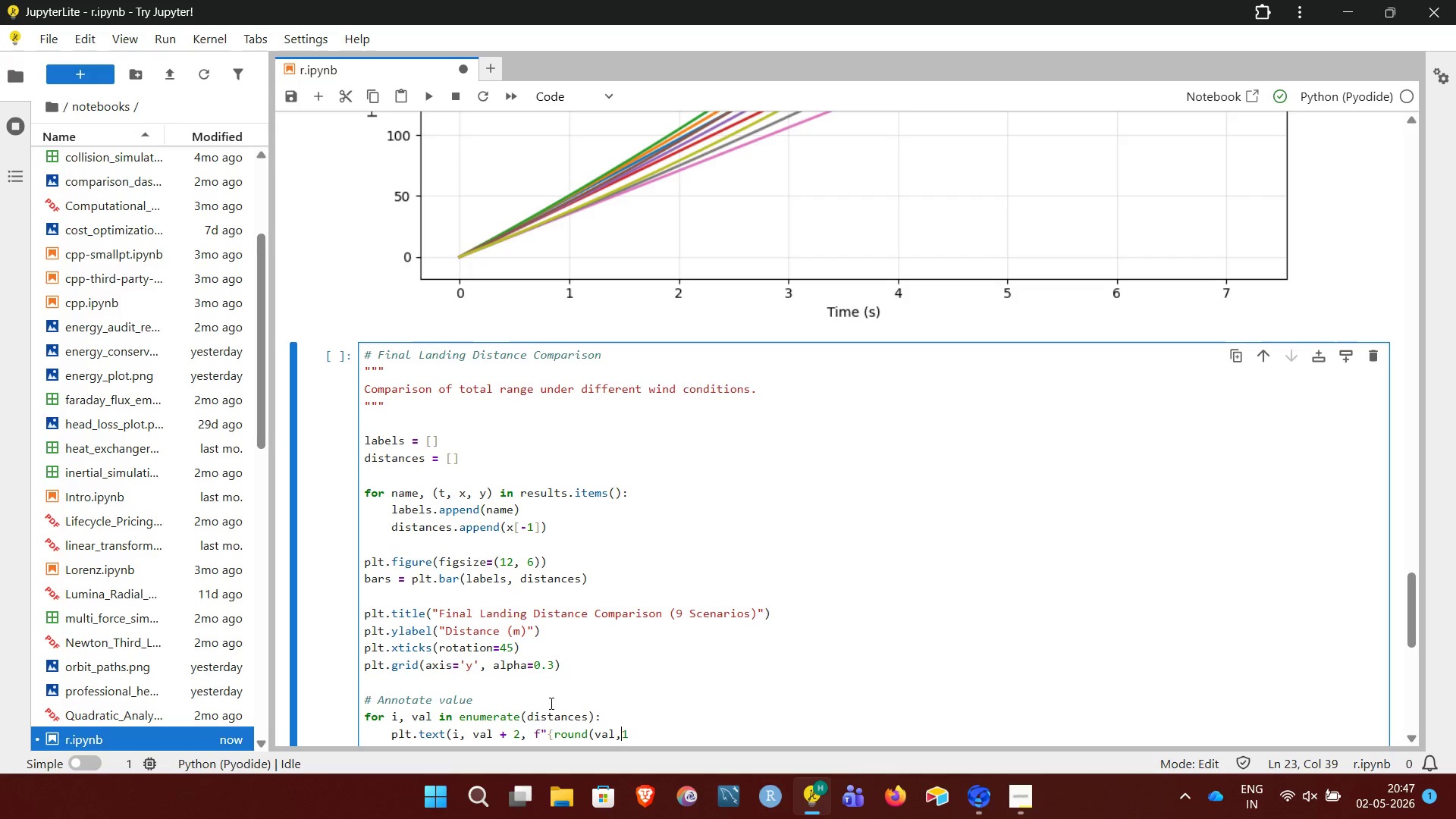 
key(ArrowRight)
 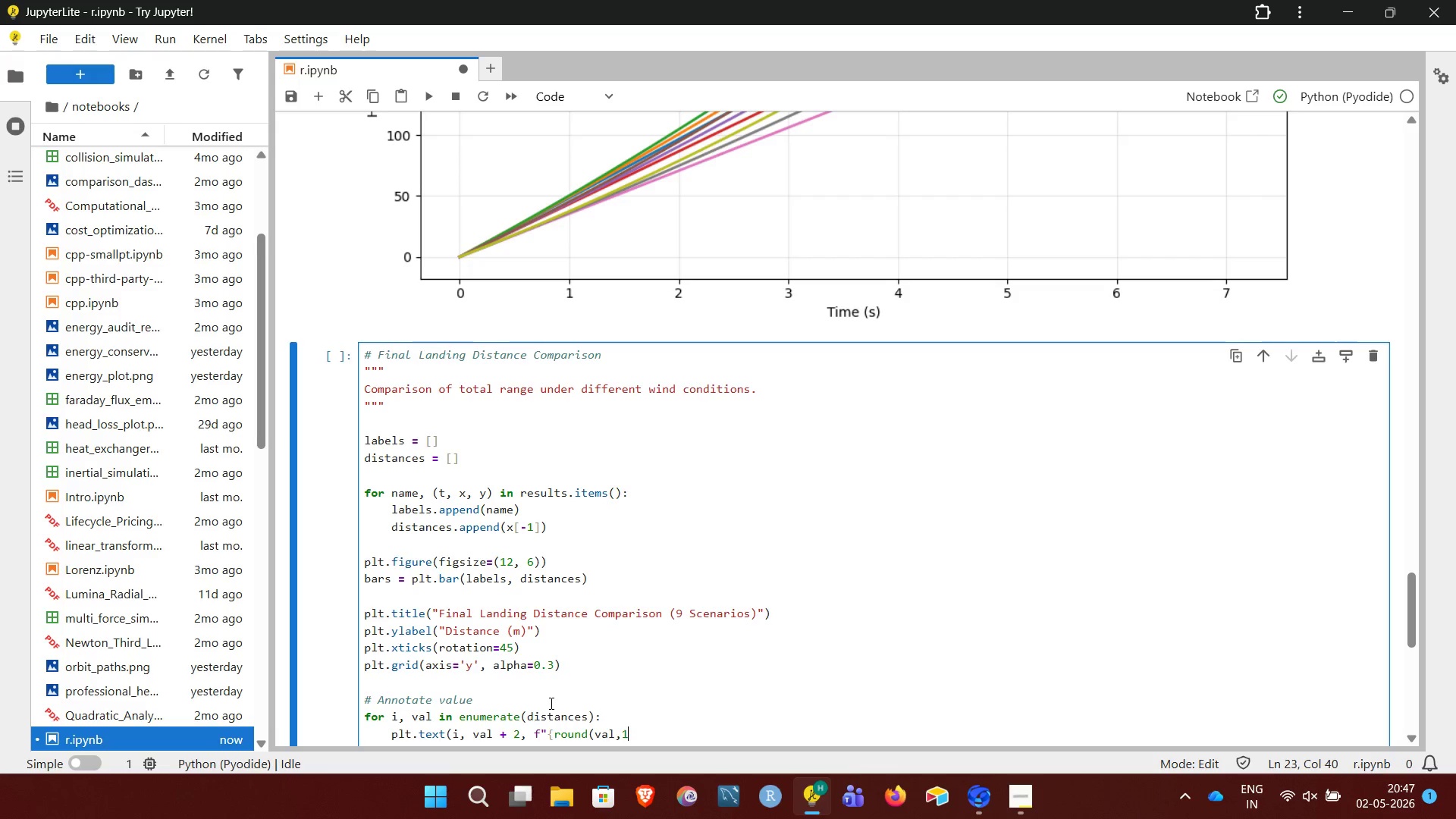 
key(Shift+BracketRight)
 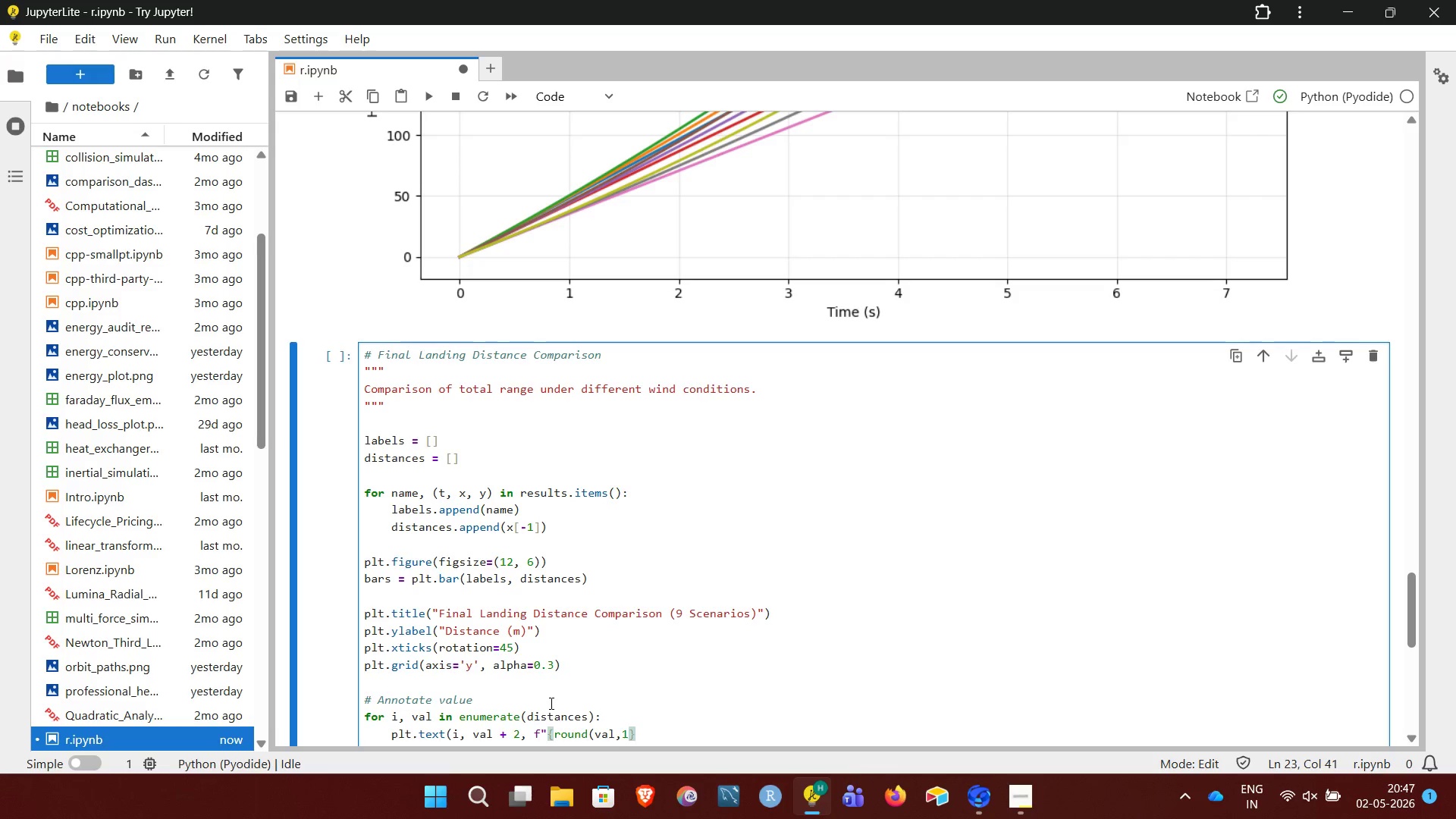 
key(ArrowLeft)
 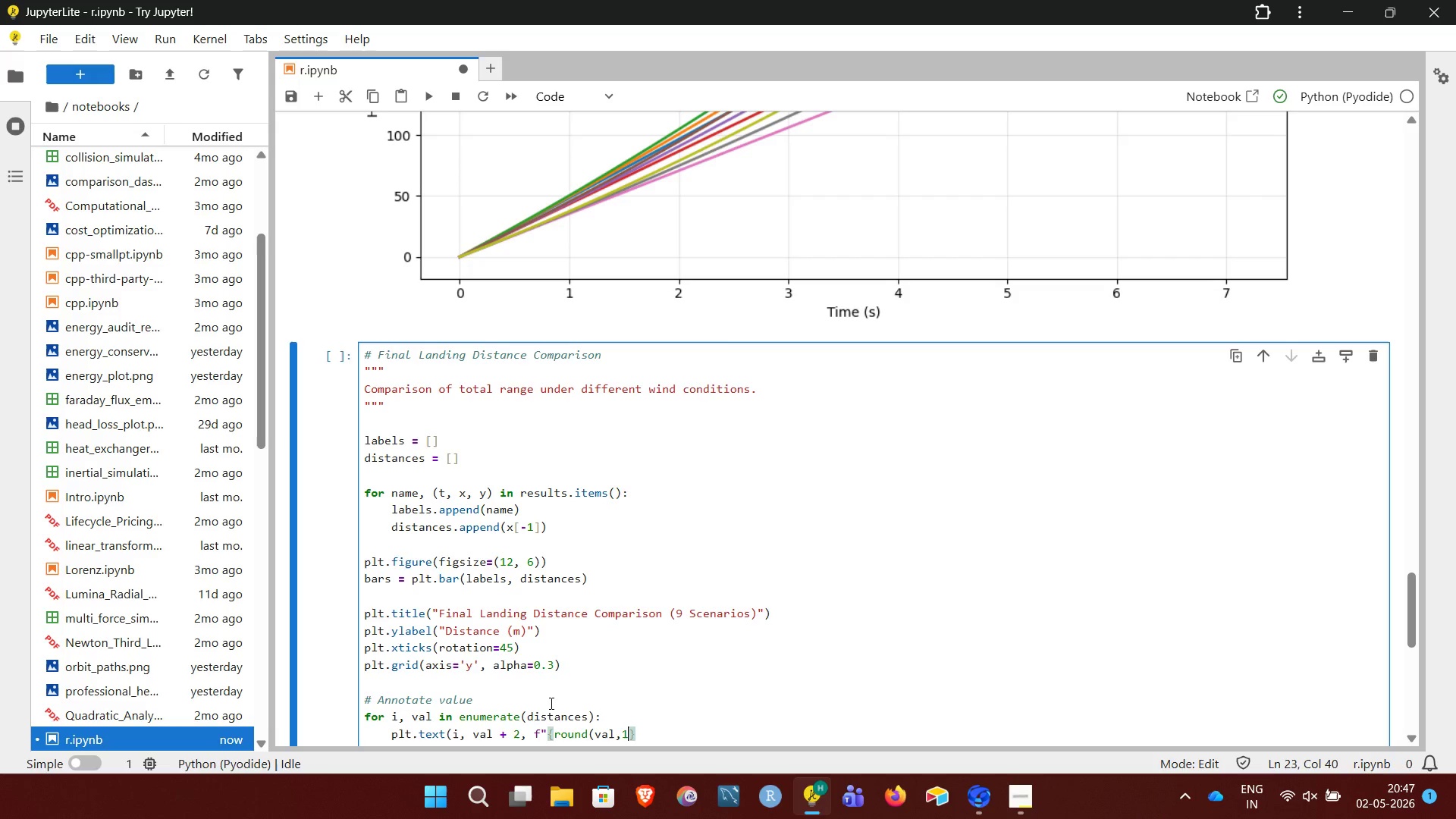 
key(Shift+0)
 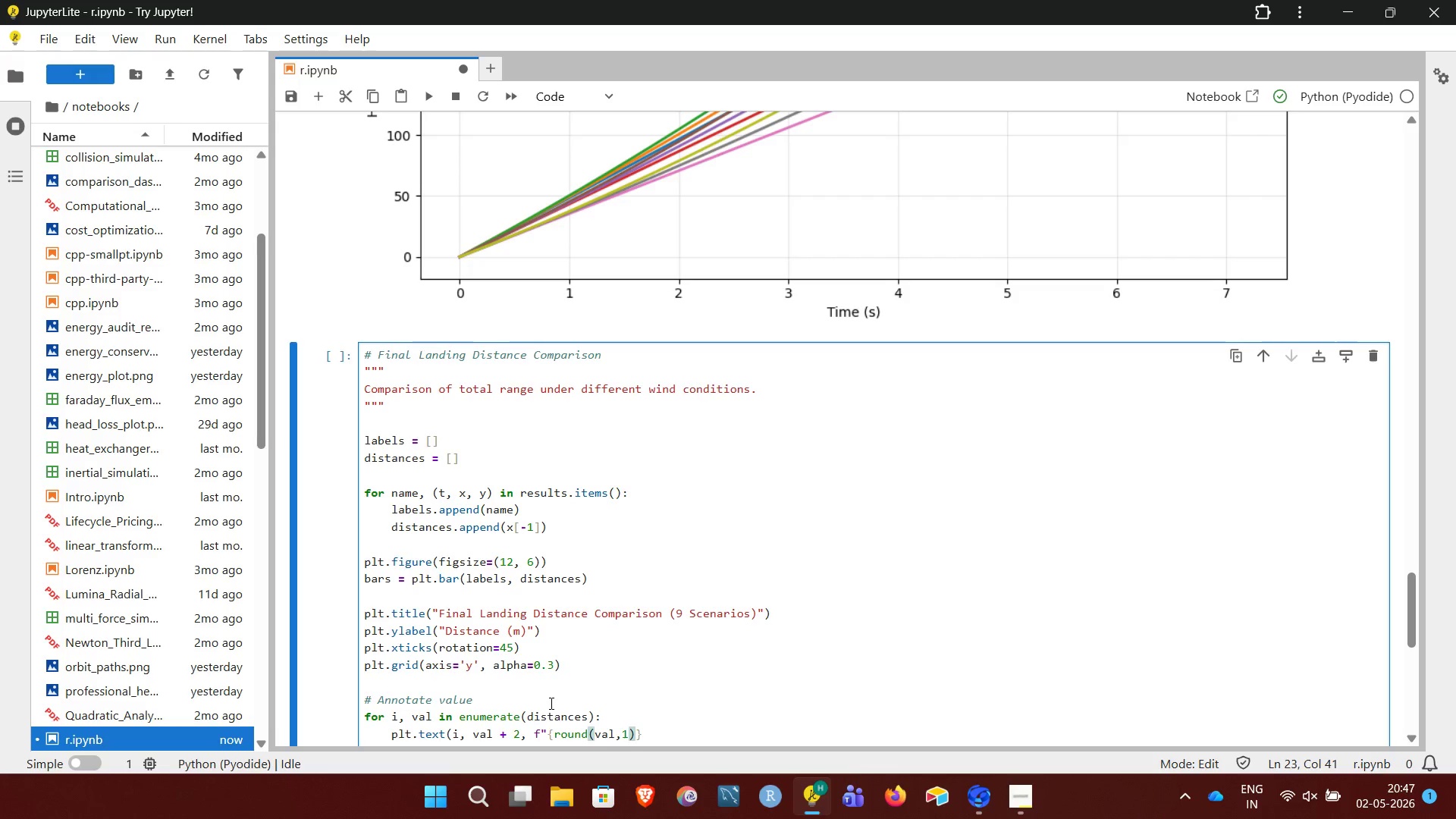 
key(ArrowRight)
 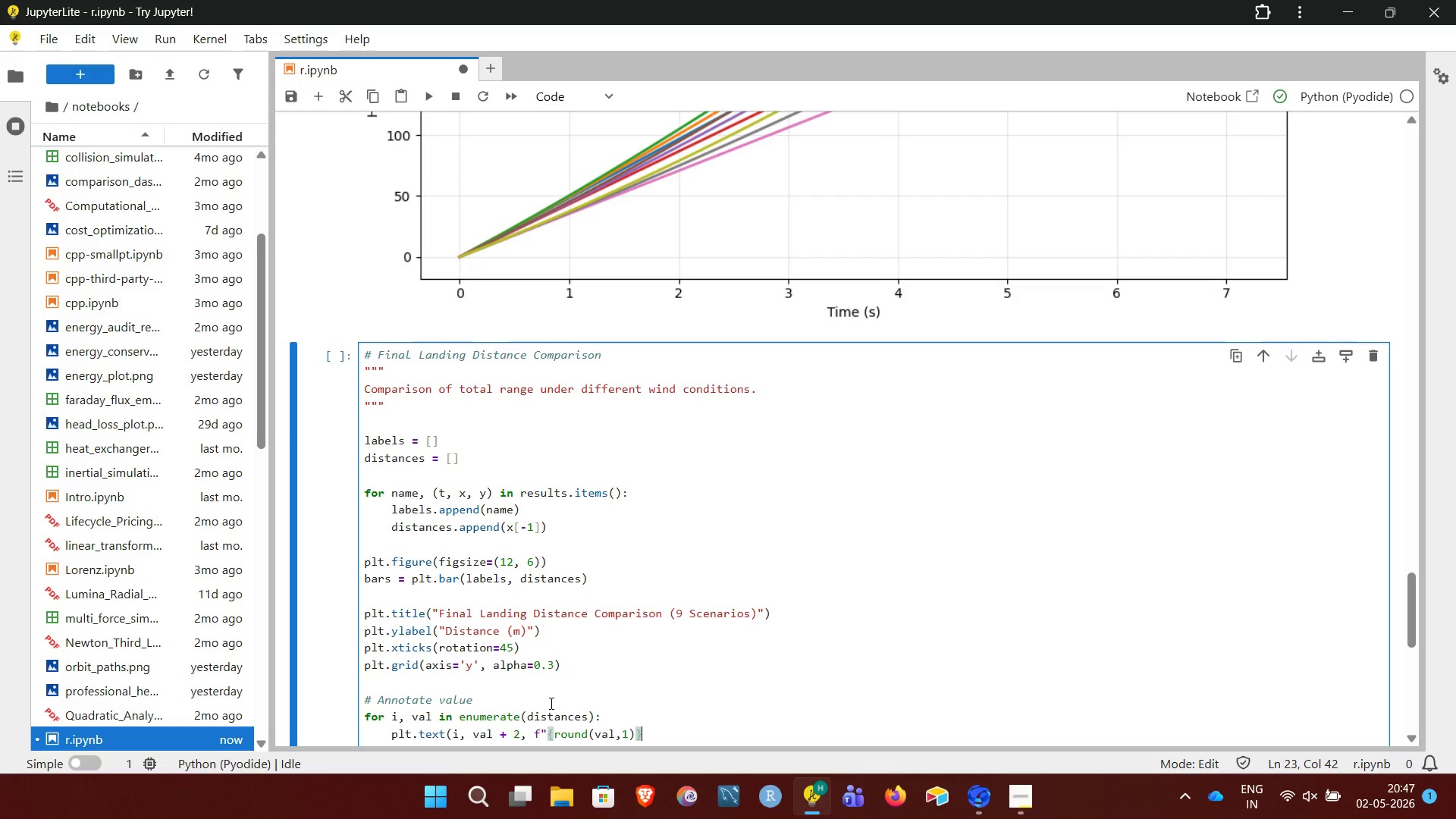 
type(", ha =)
key(Backspace)
key(Backspace)
type(='center', fontsize=8))
key(NumpadEnter)
key(NumpadEnter)
key(Backspace)
type(plt.tight_layout())
key(NumpadEnter)
type(plt.show())
 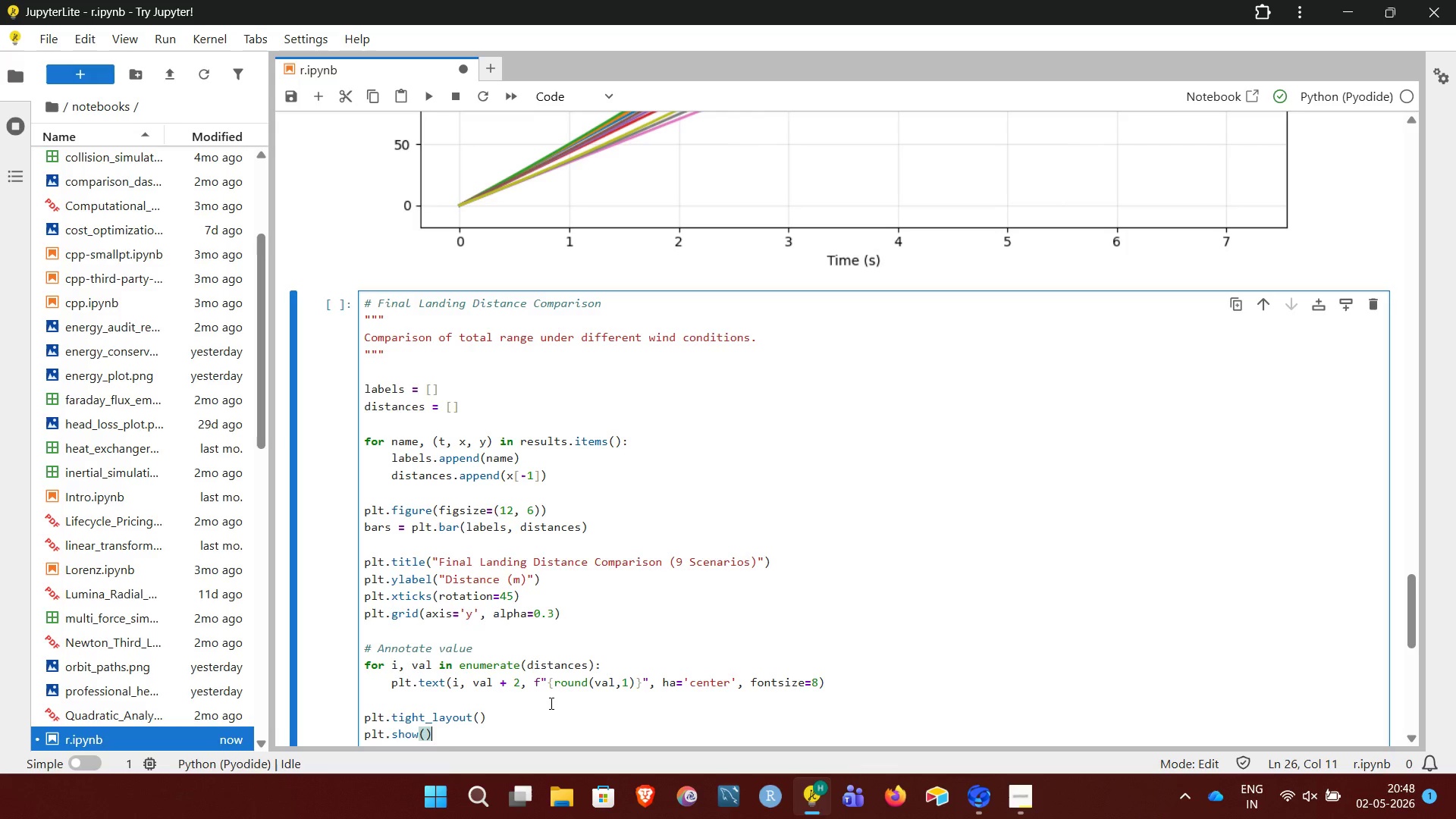 
key(NumpadEnter)
key(NumpadEnter)
type(## )
 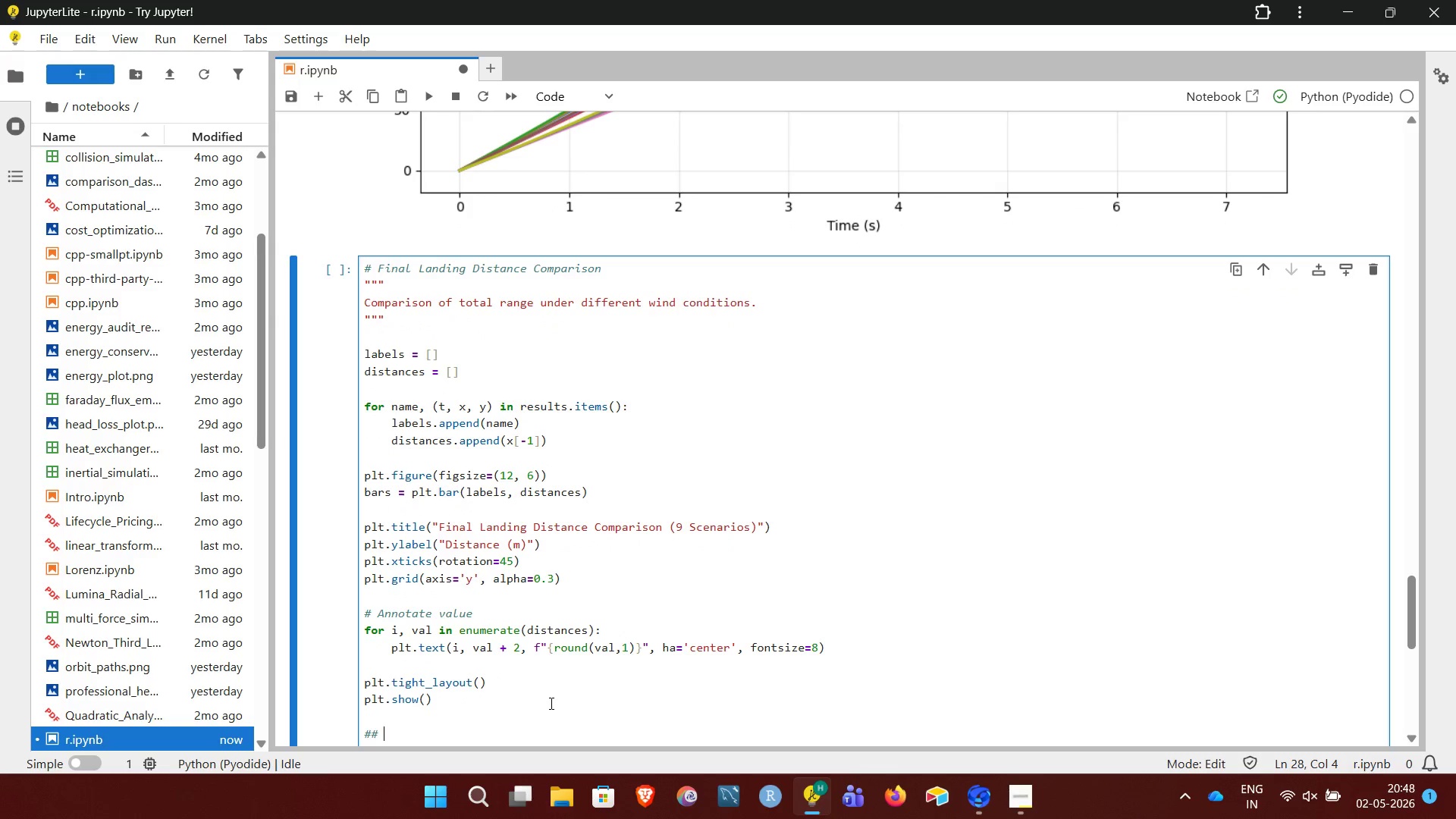 
wait(7.53)
 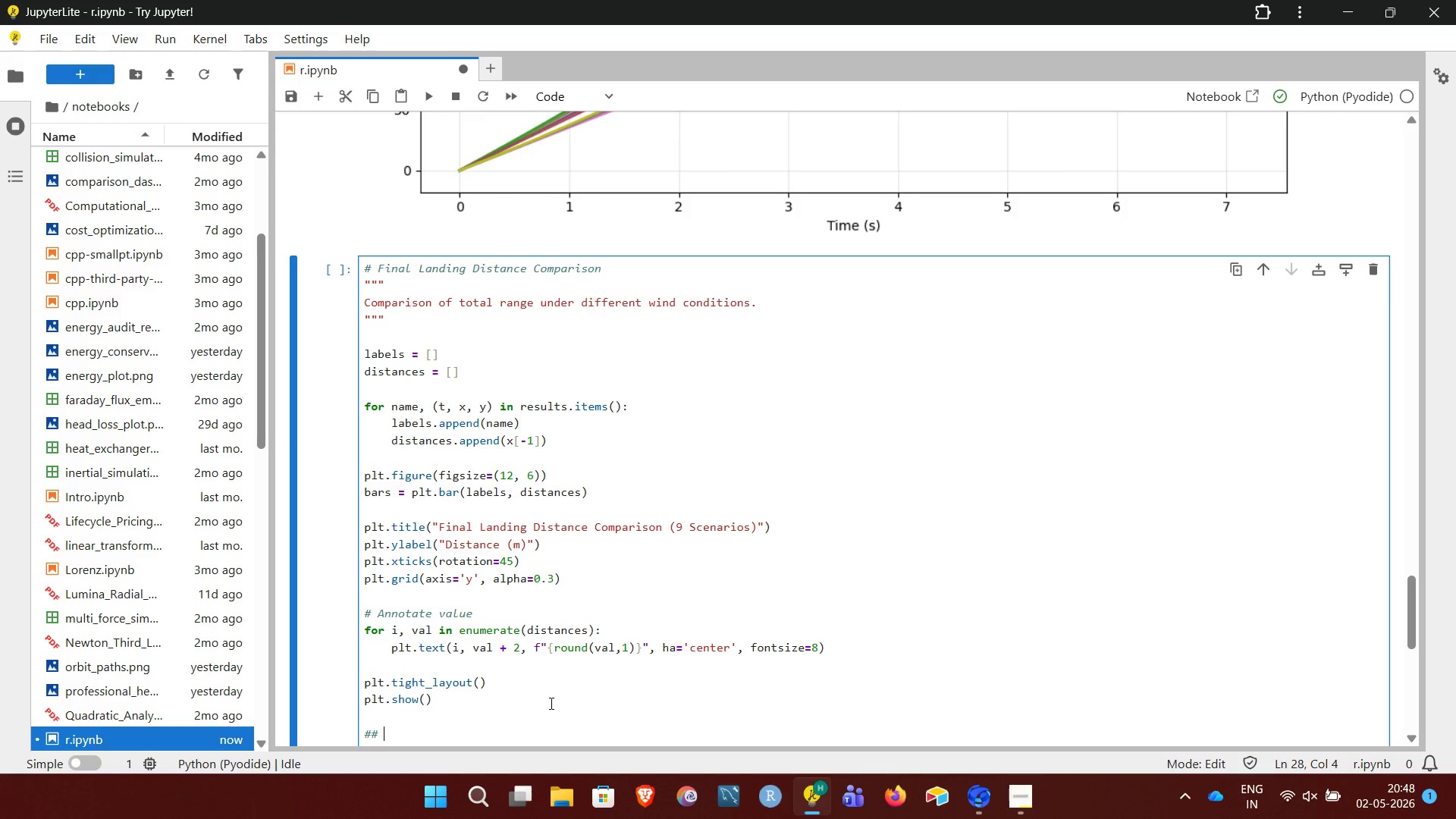 
key(Backspace)
 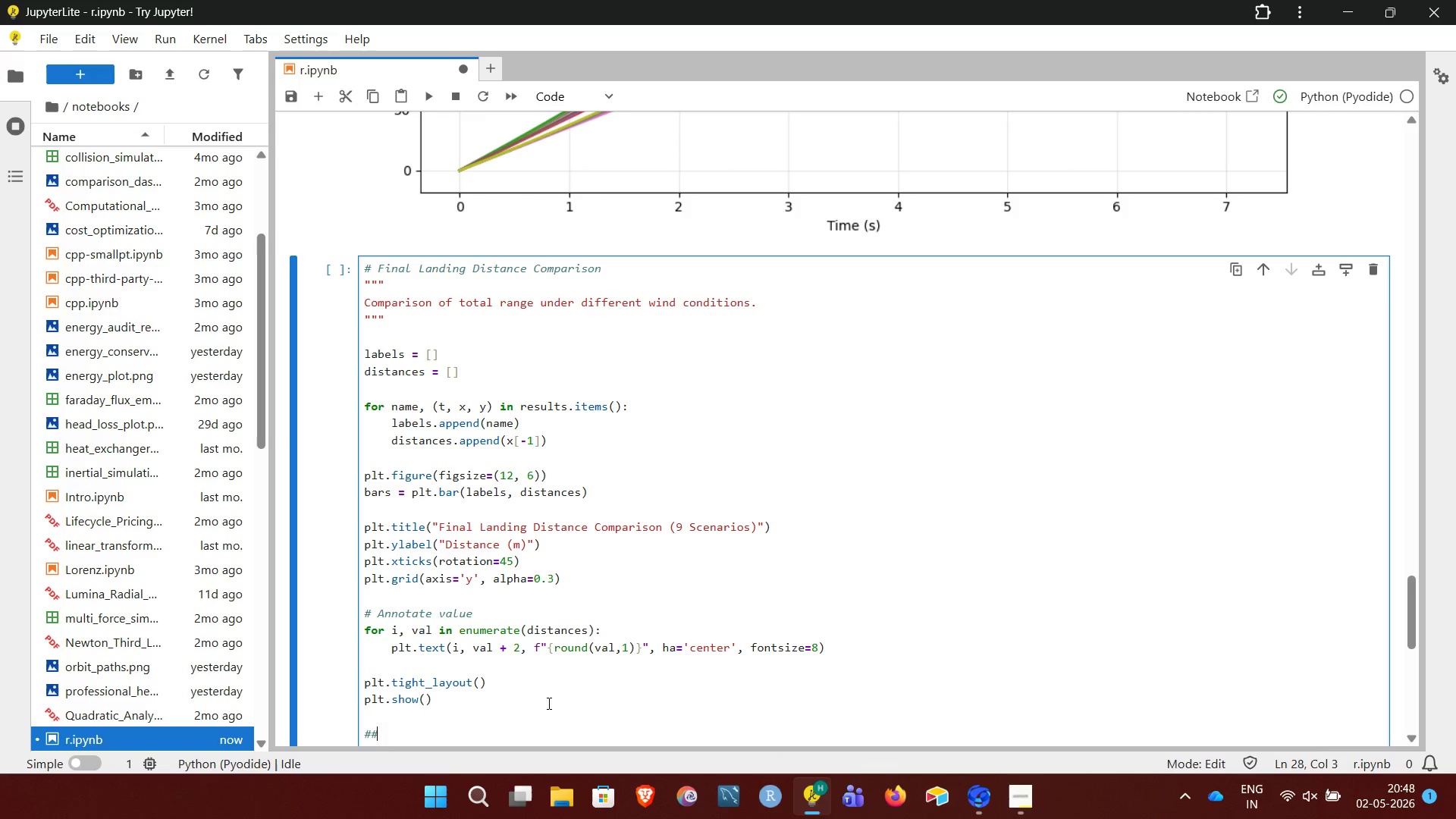 
key(Backspace)
 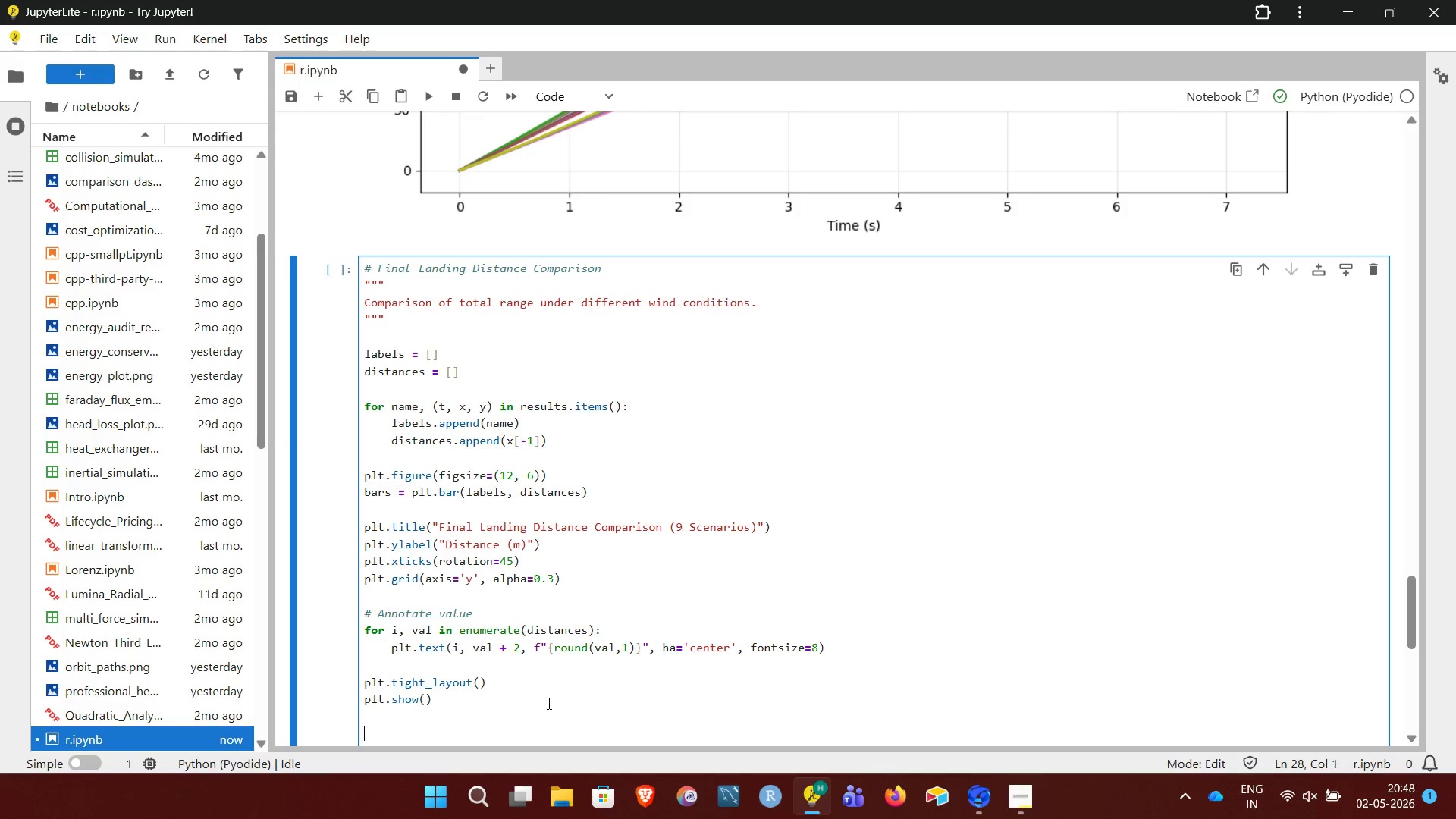 
key(Backspace)
 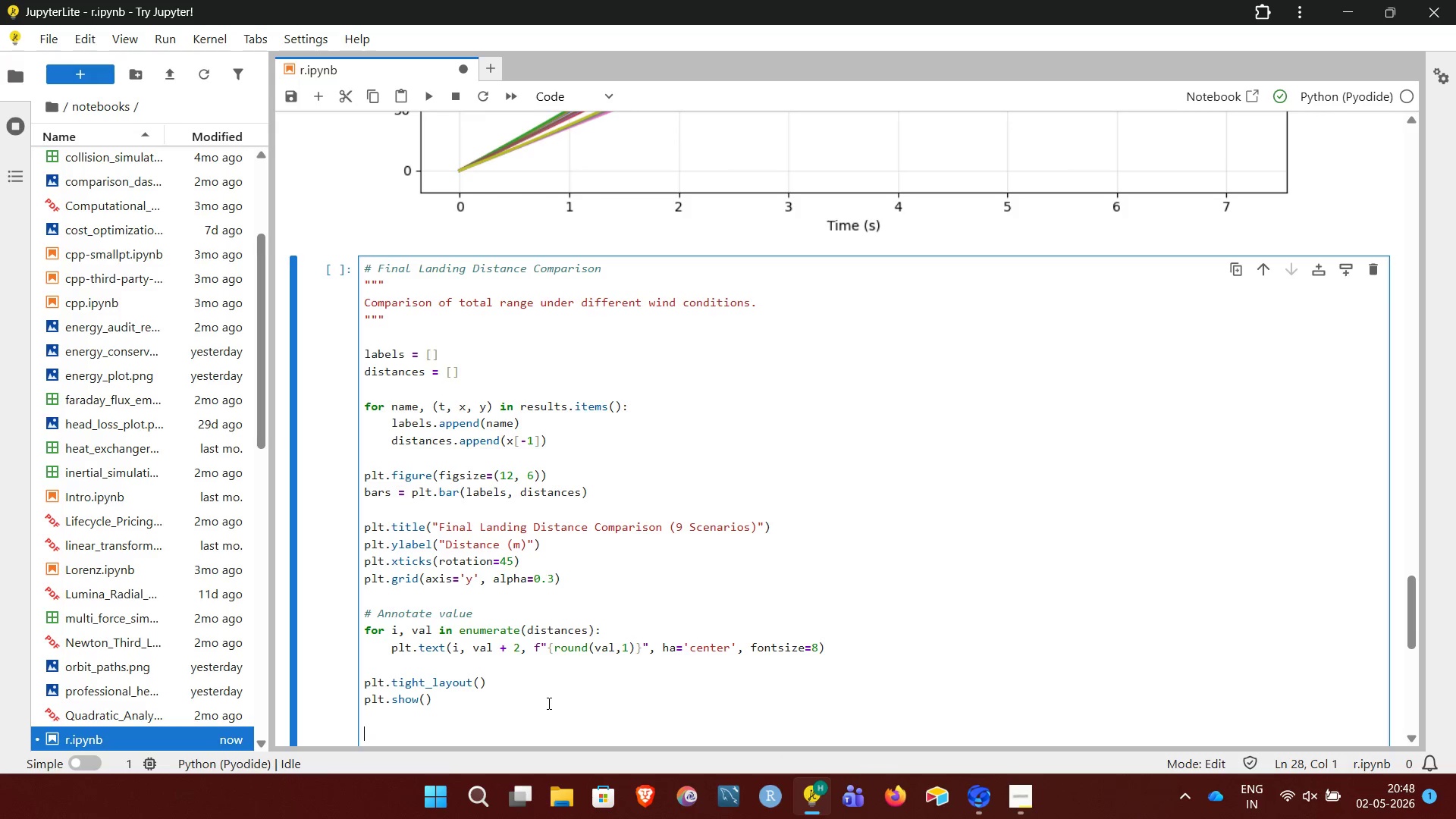 
key(Backspace)
 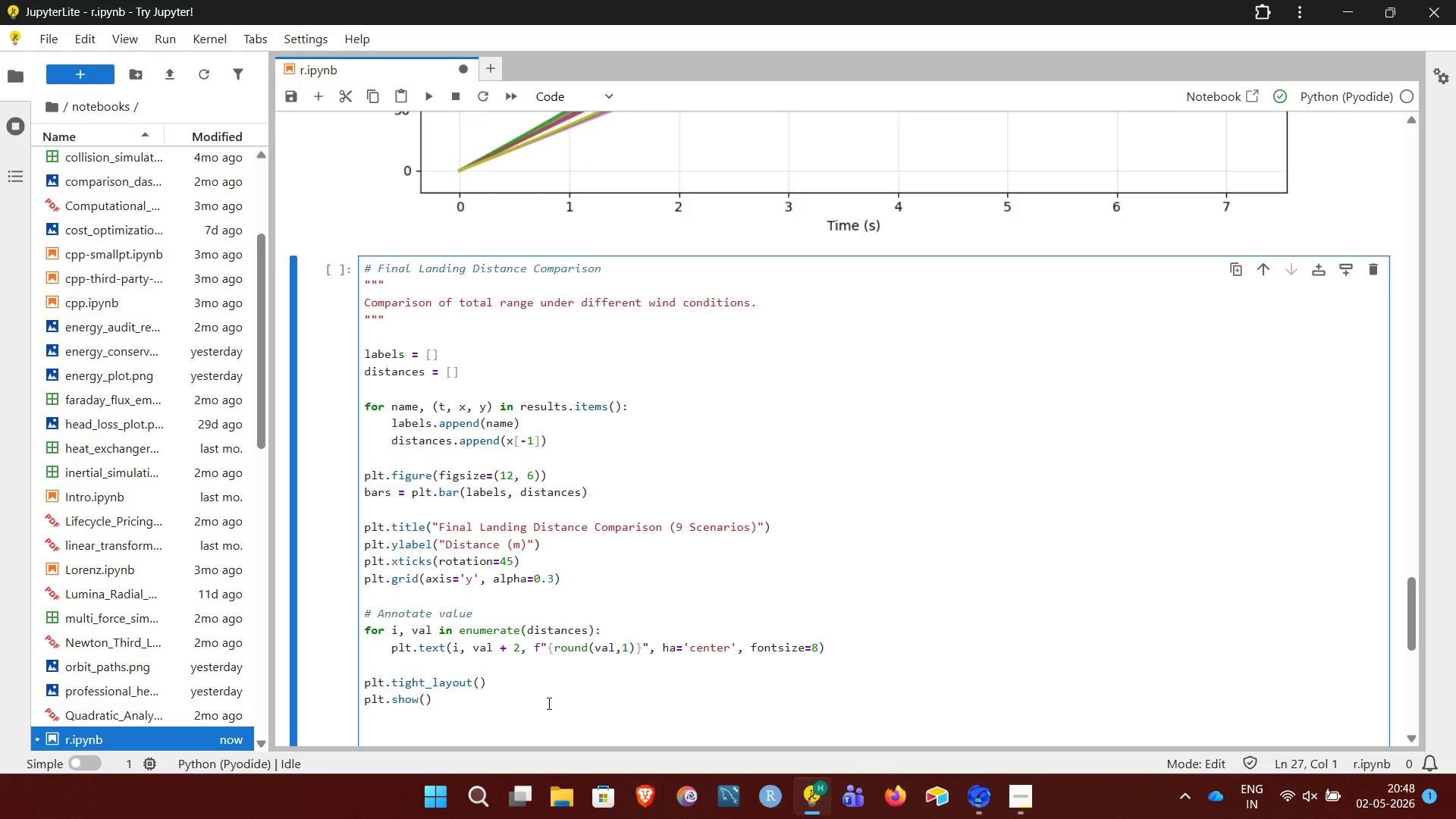 
key(Shift+ShiftRight)
 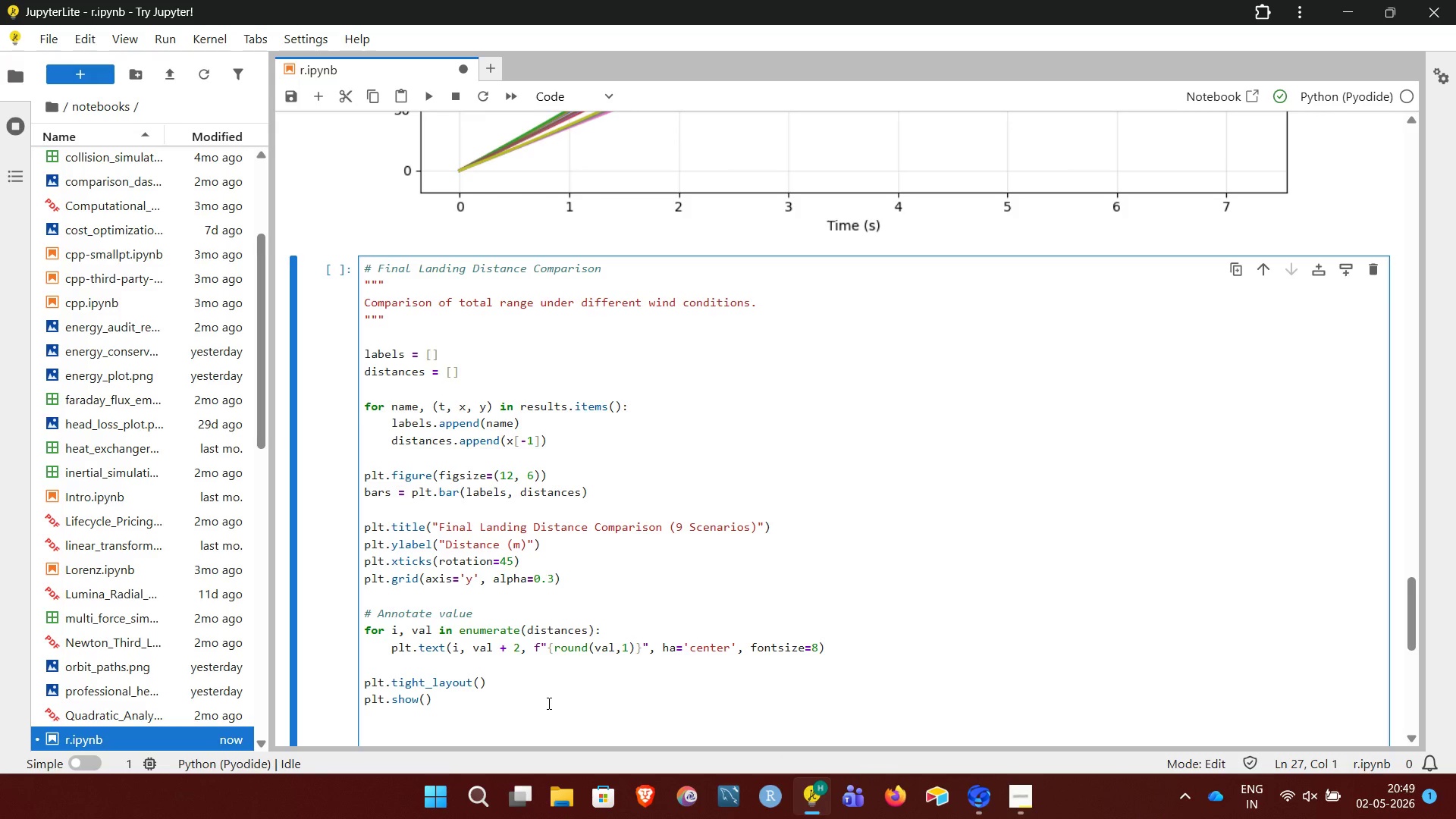 
key(Shift+Enter)
 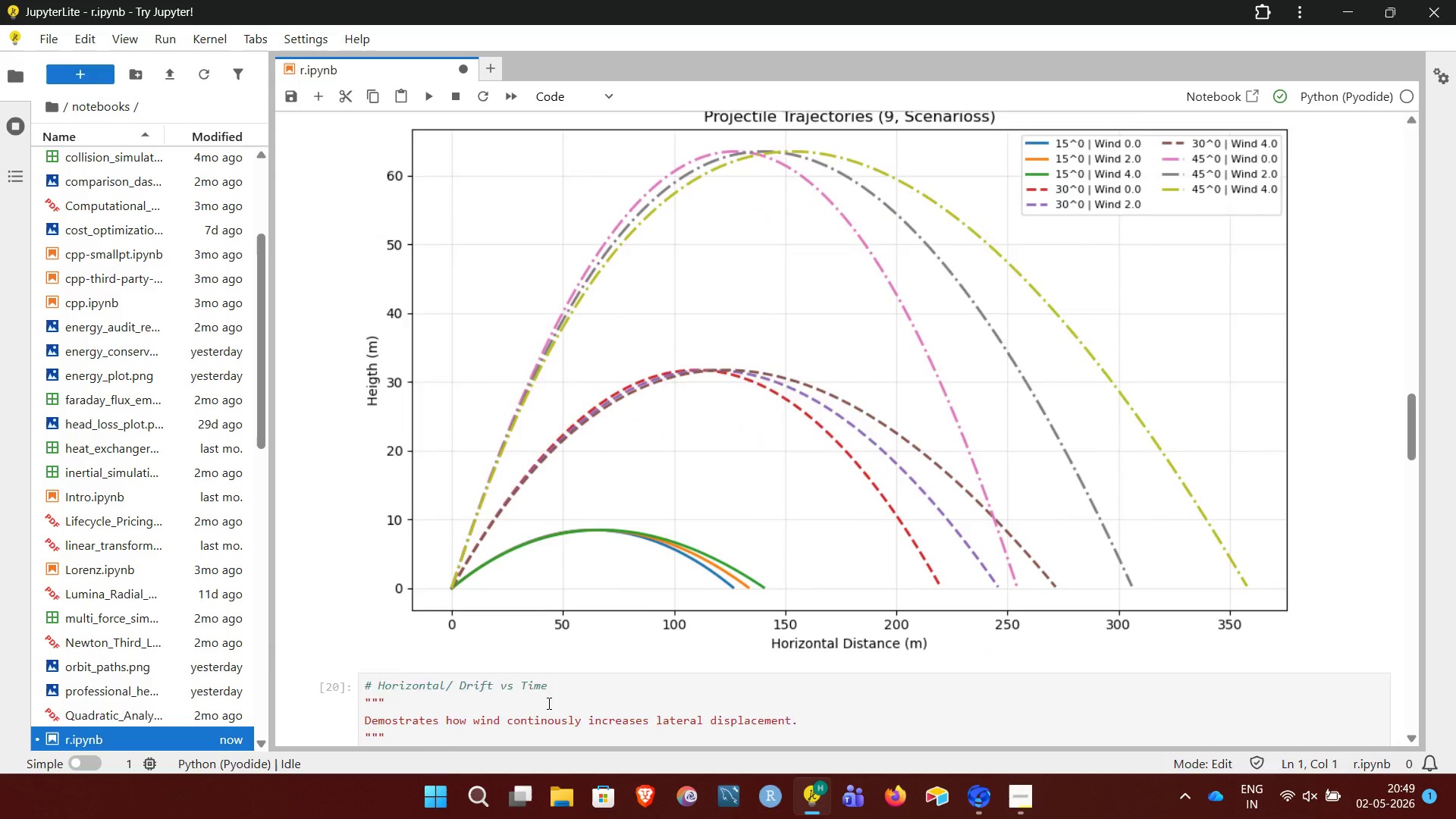 
wait(15.27)
 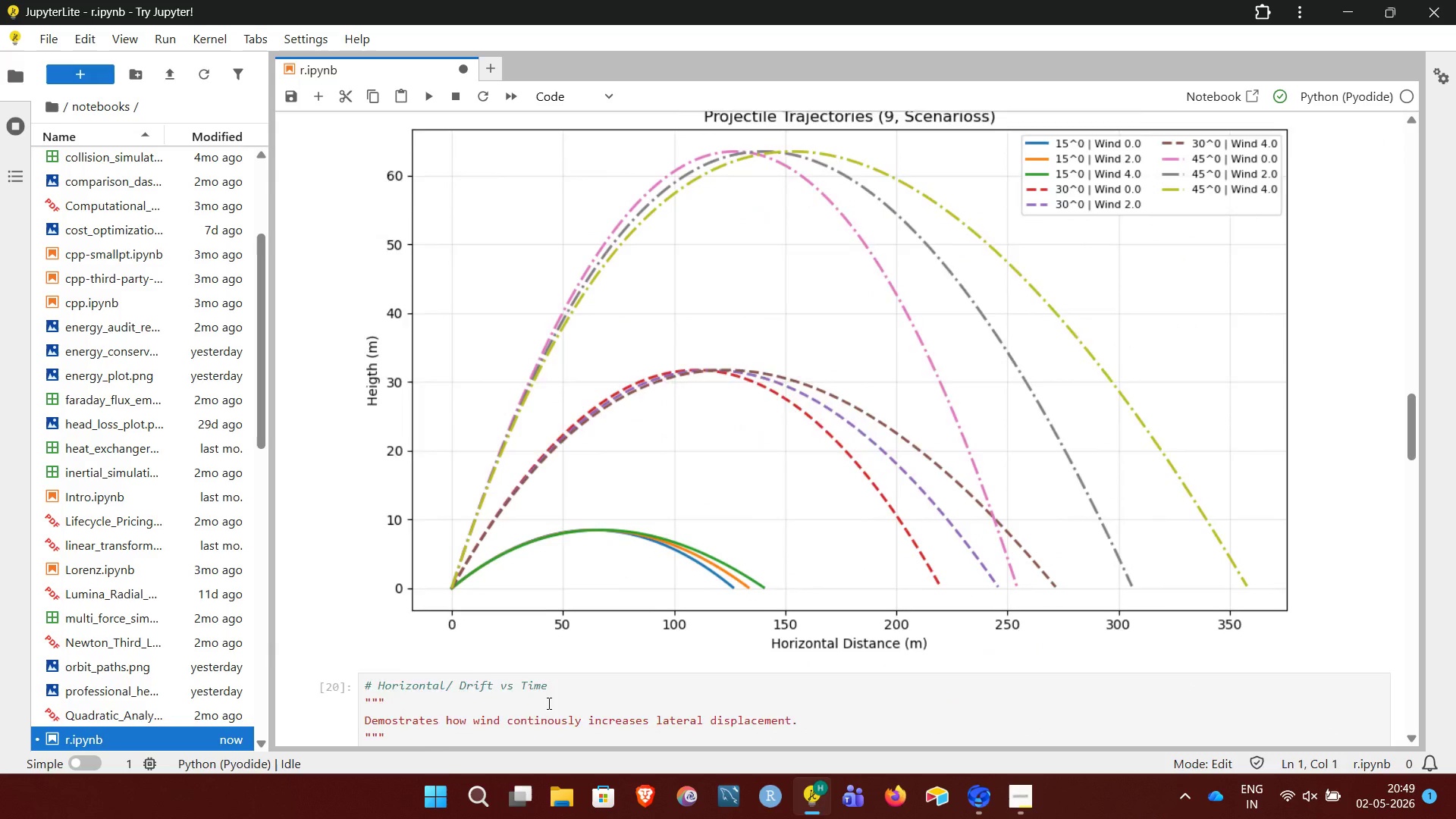 
left_click([489, 366])
 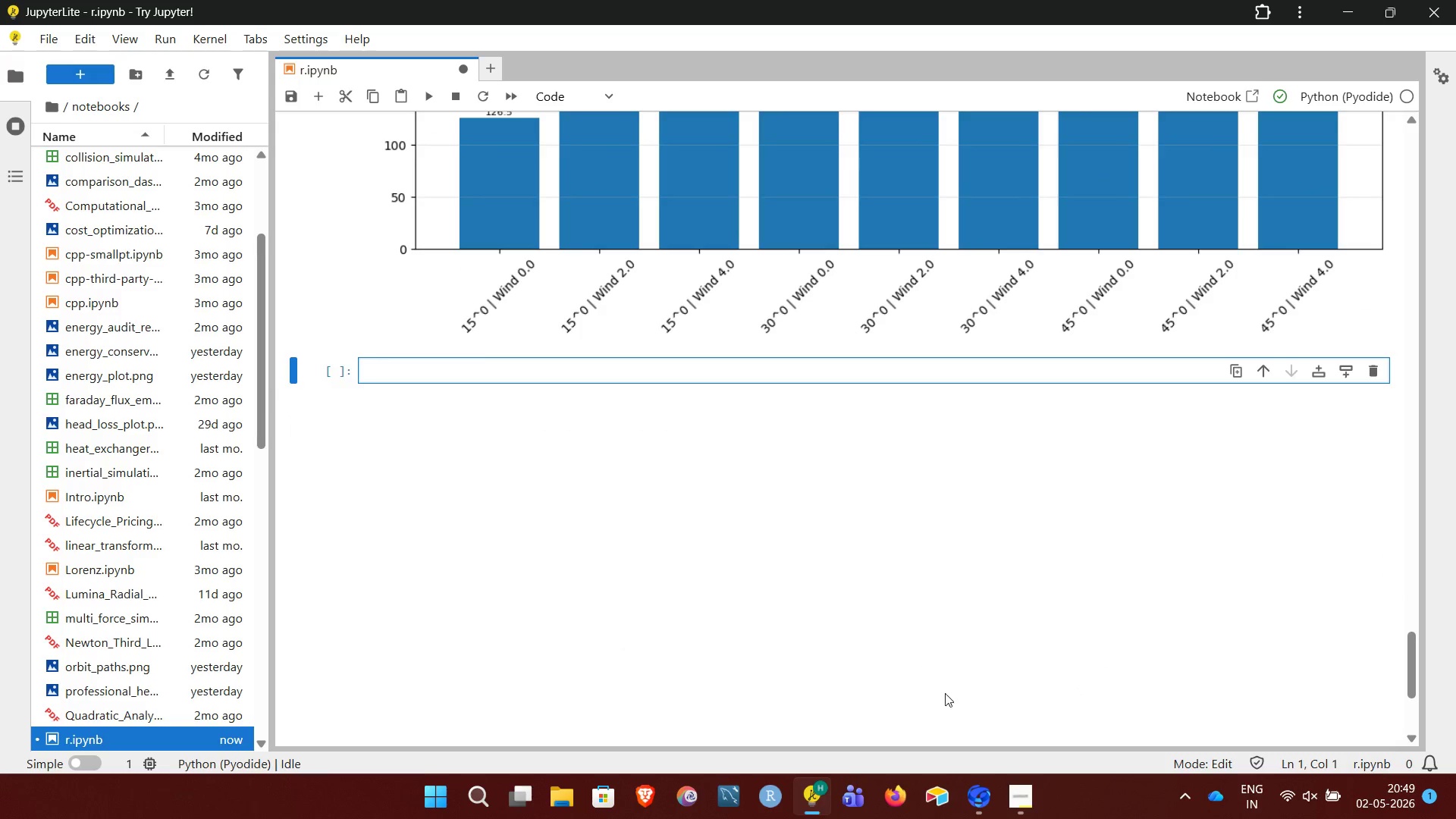 
left_click([1021, 793])